 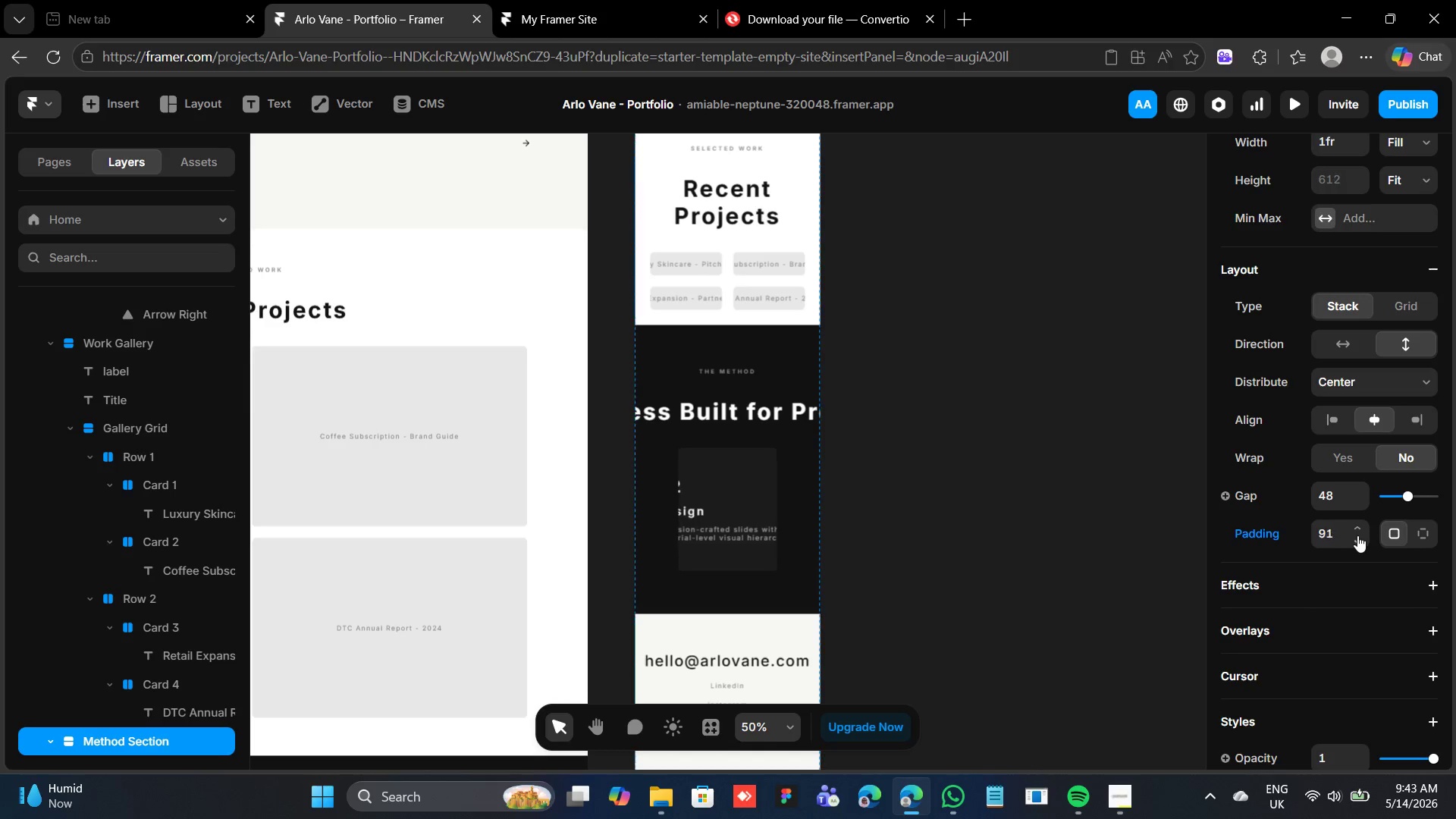 
left_click([1357, 535])
 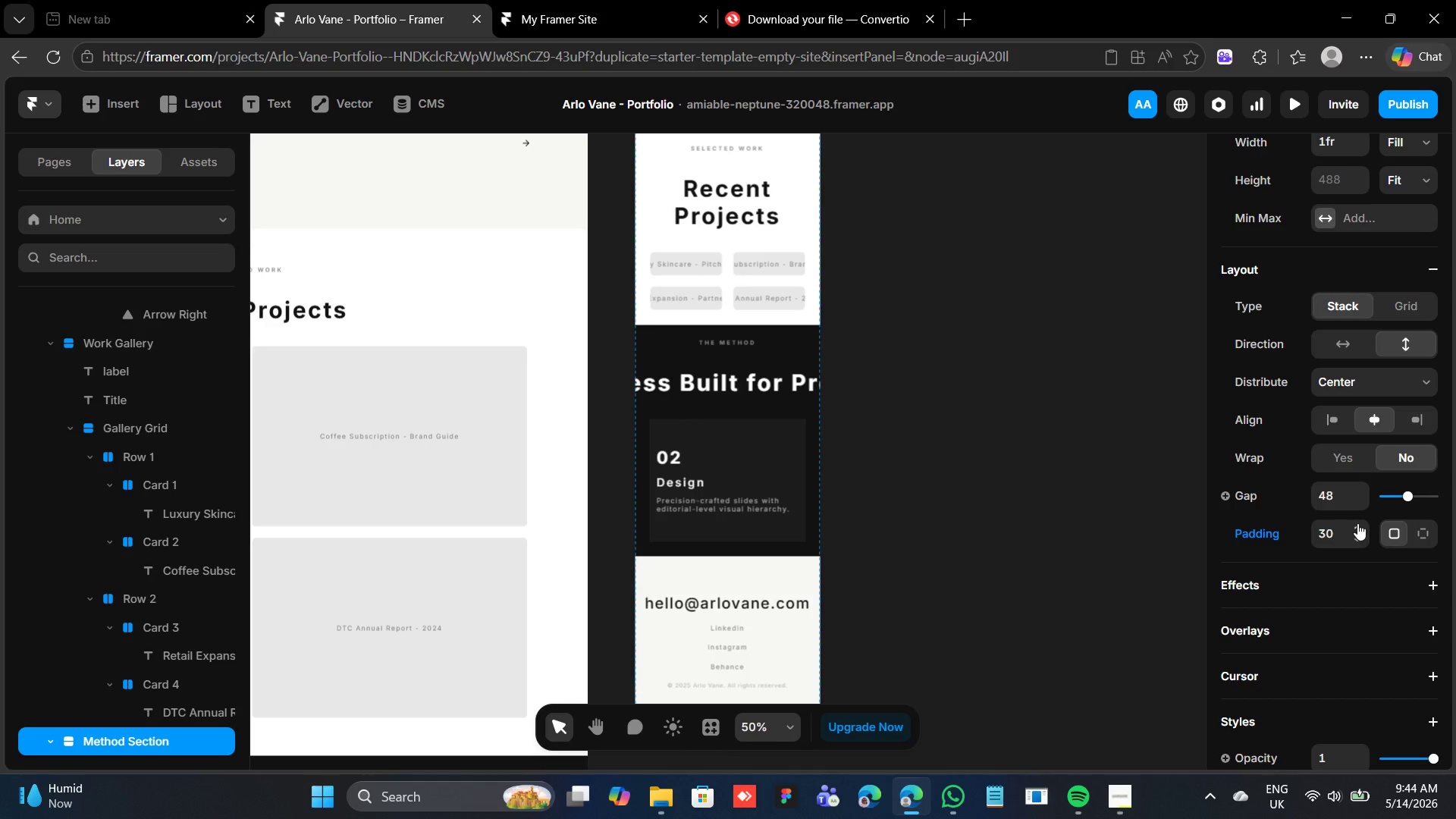 
double_click([1357, 523])
 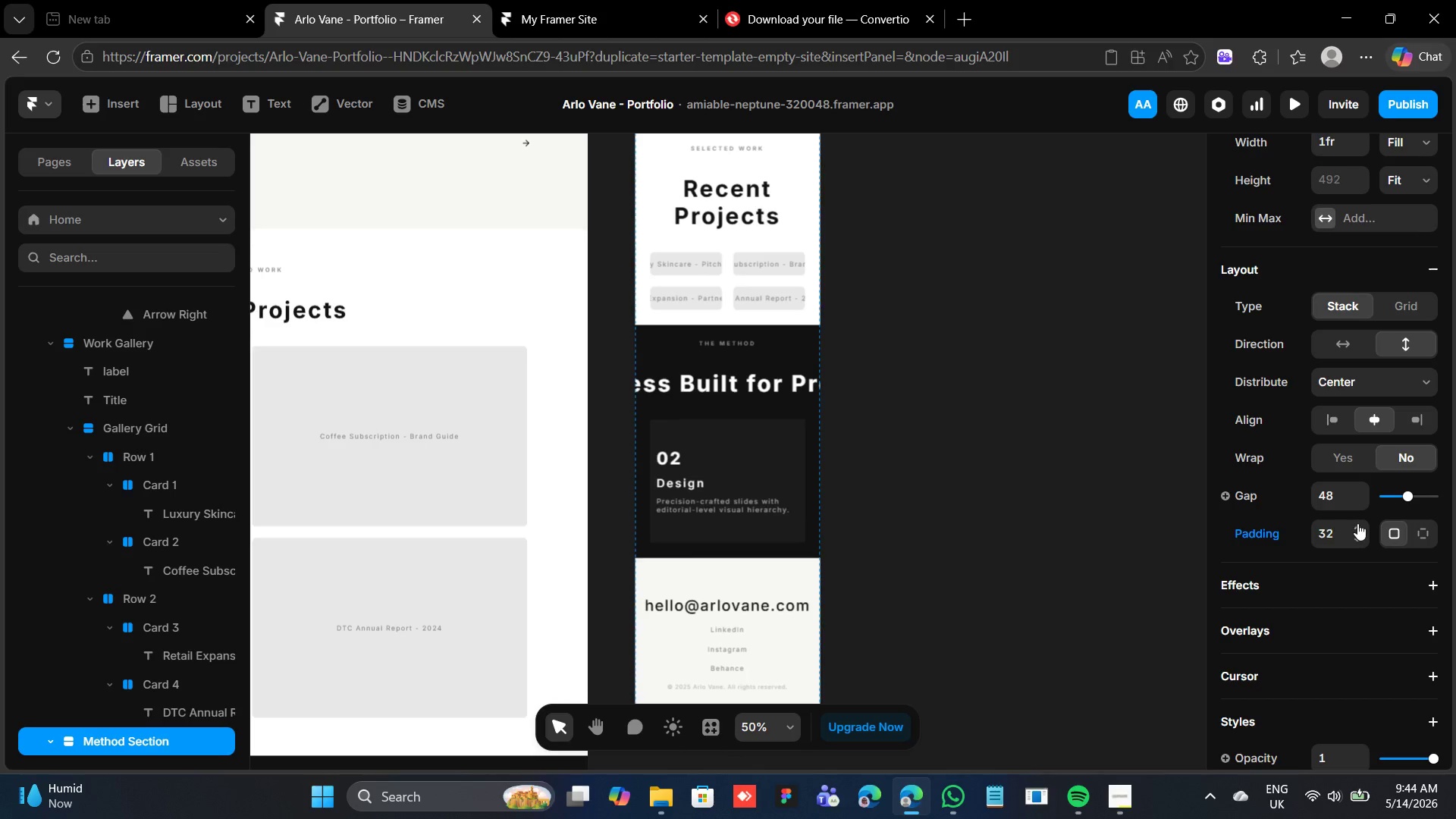 
triple_click([1357, 523])
 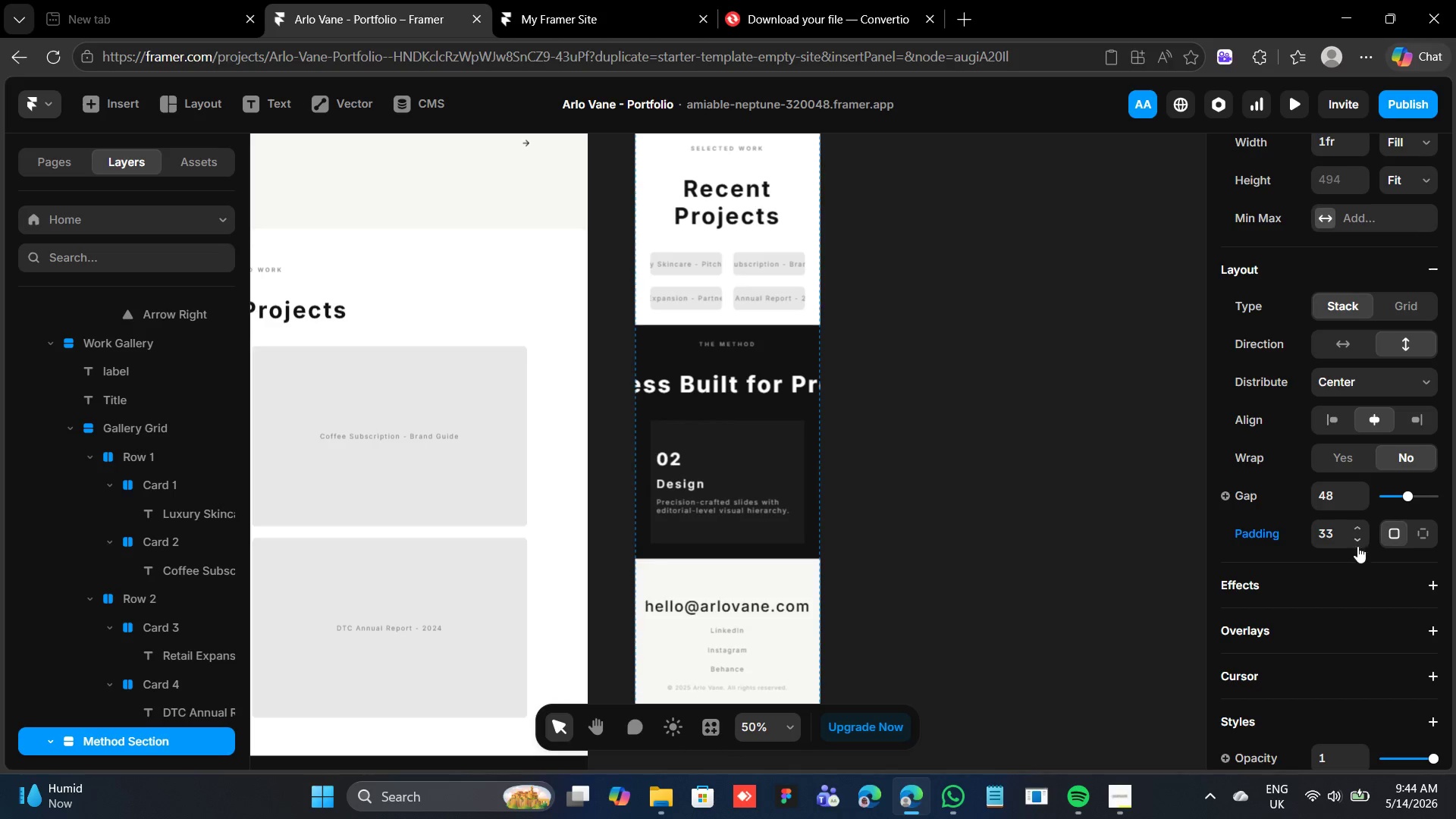 
left_click([1359, 538])
 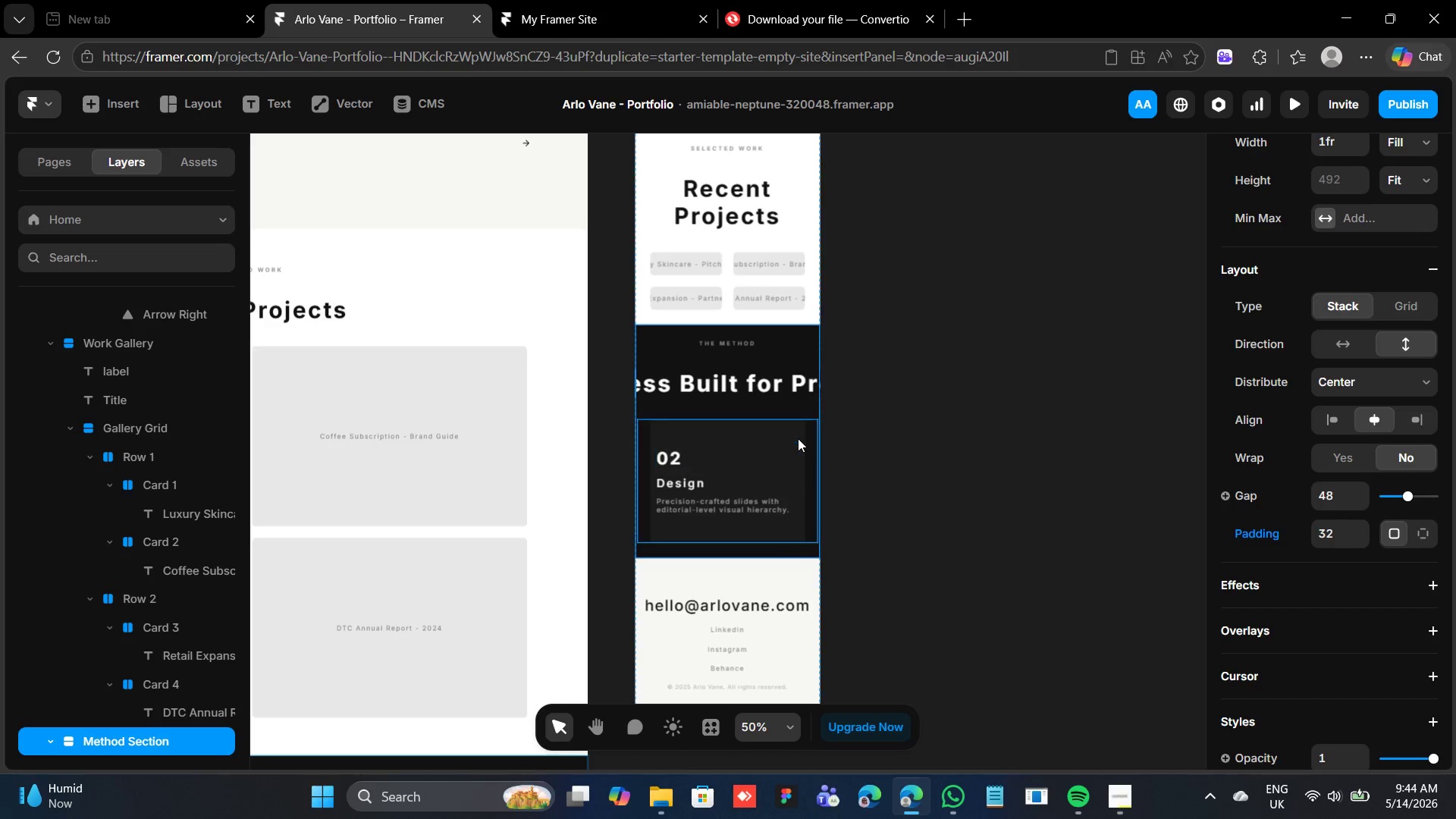 
left_click([801, 427])
 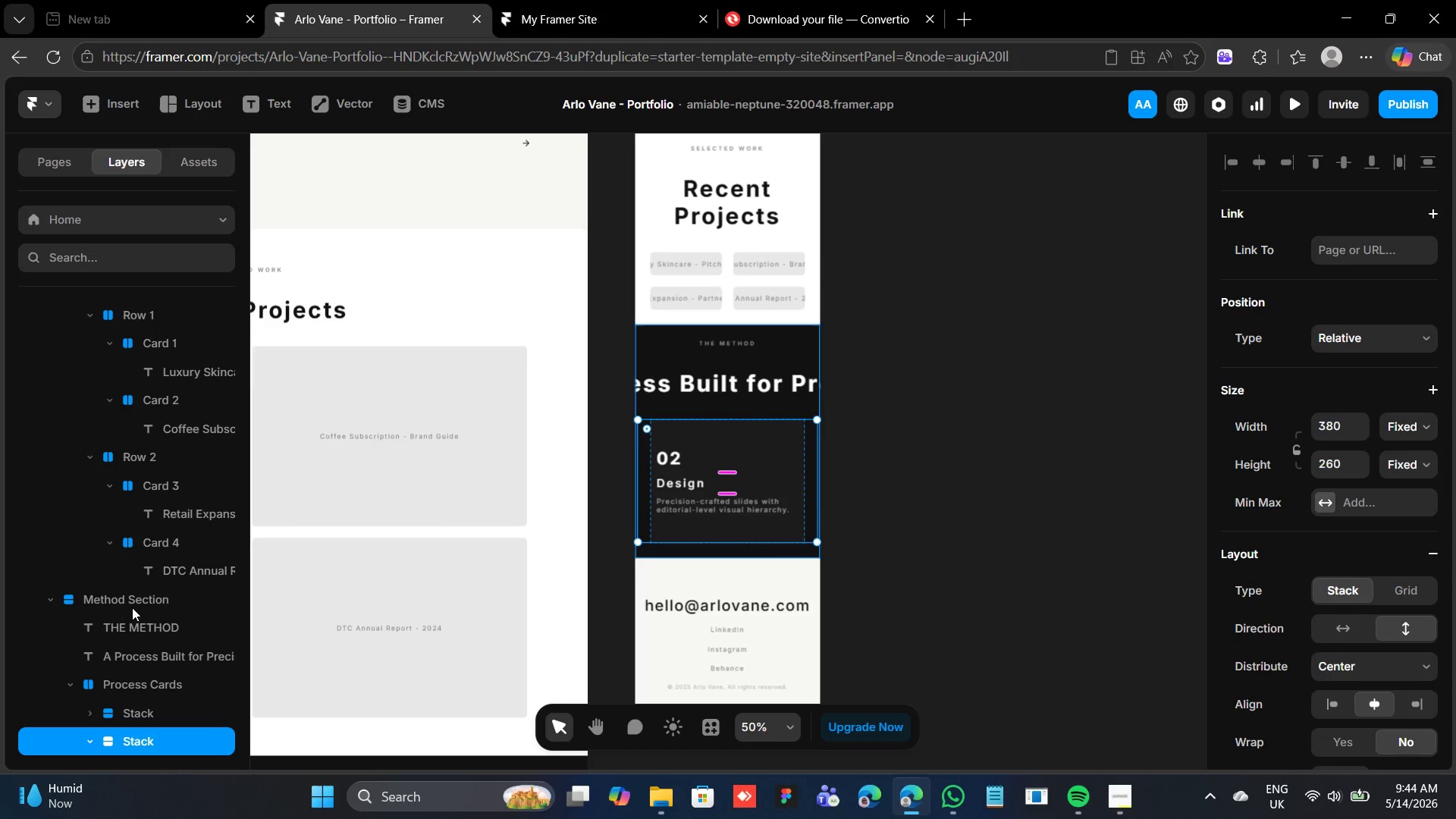 
left_click([114, 684])
 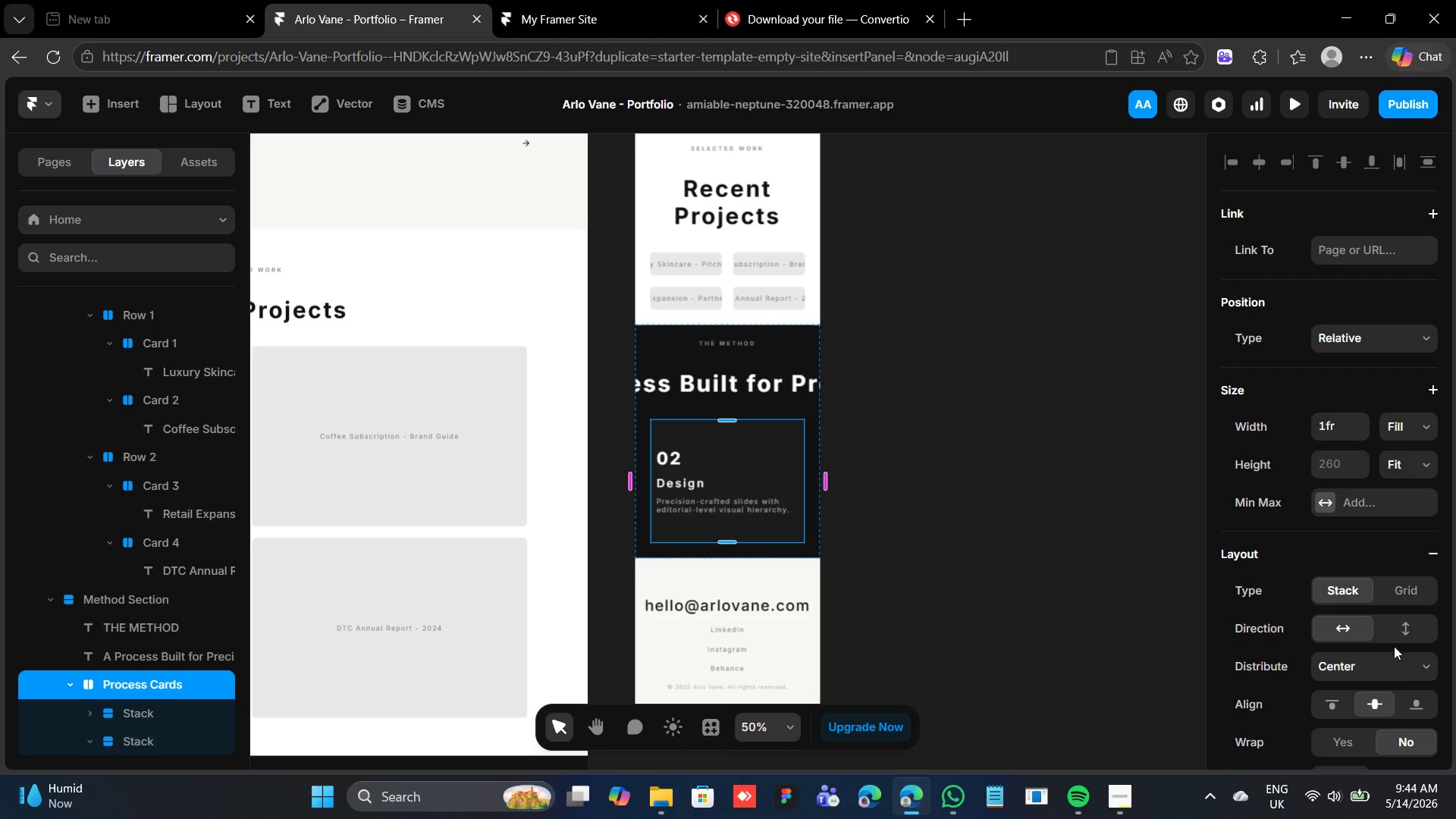 
left_click([1407, 620])
 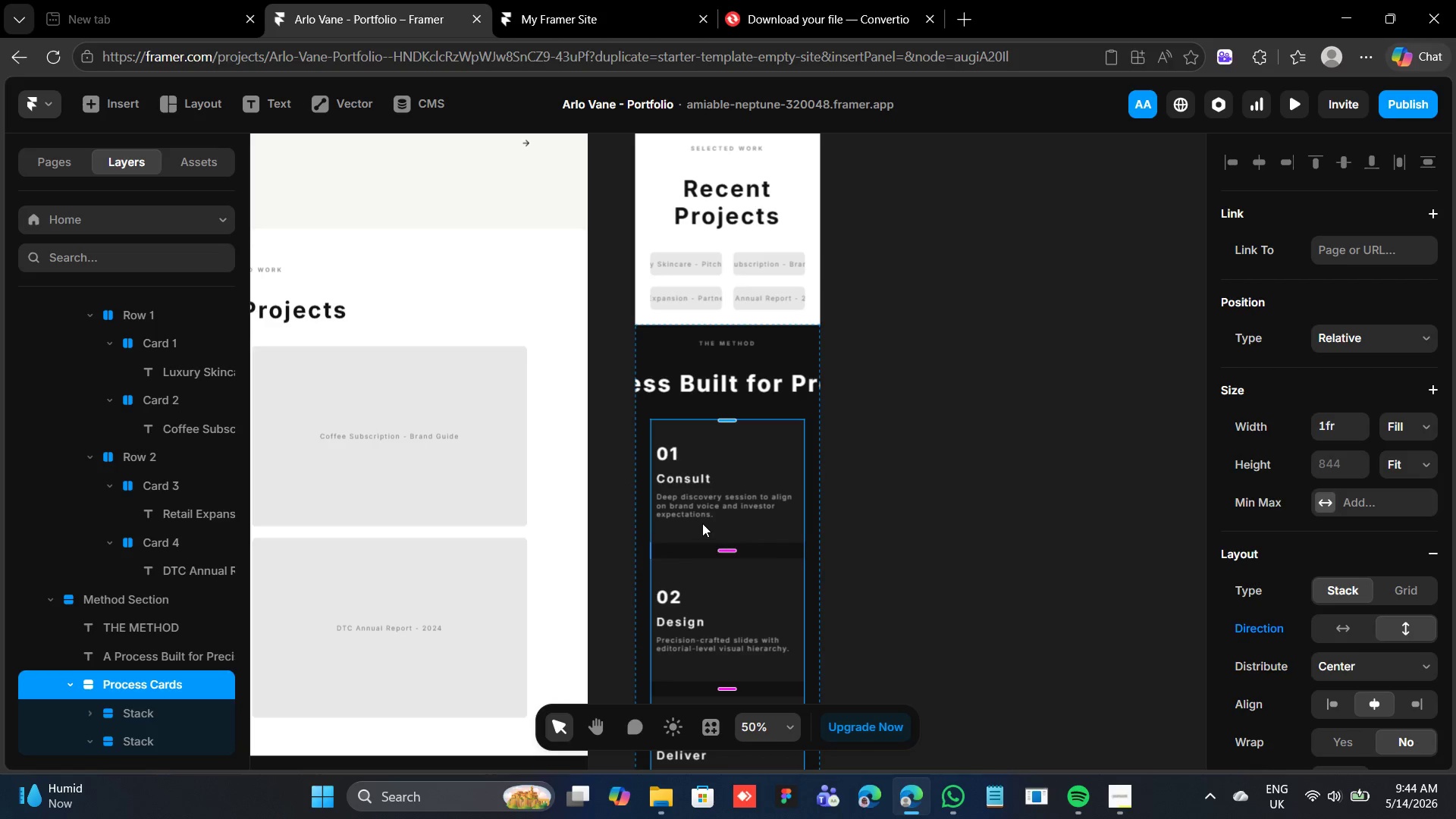 
scroll: coordinate [704, 510], scroll_direction: down, amount: 5.0
 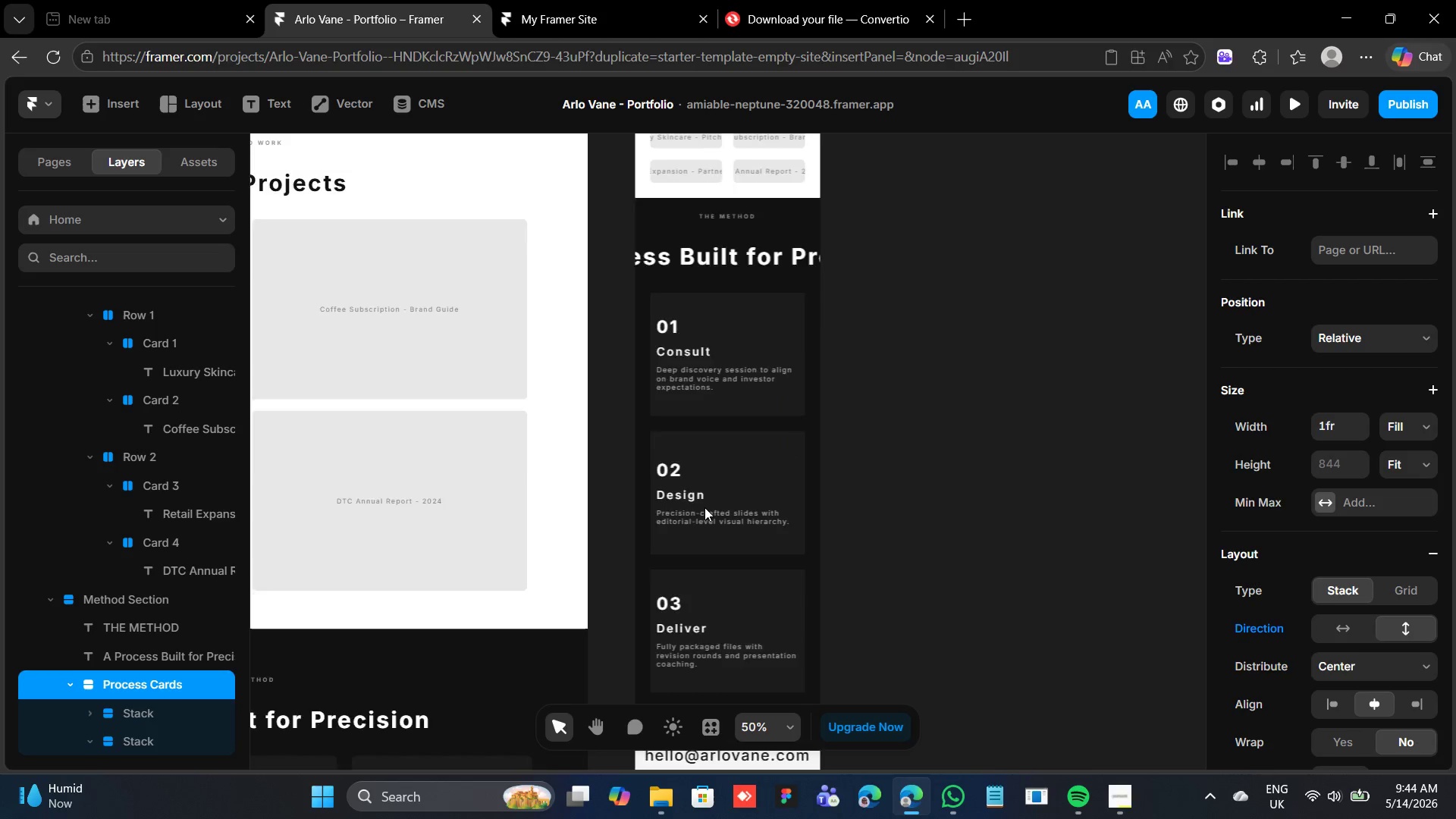 
scroll: coordinate [704, 507], scroll_direction: up, amount: 4.0
 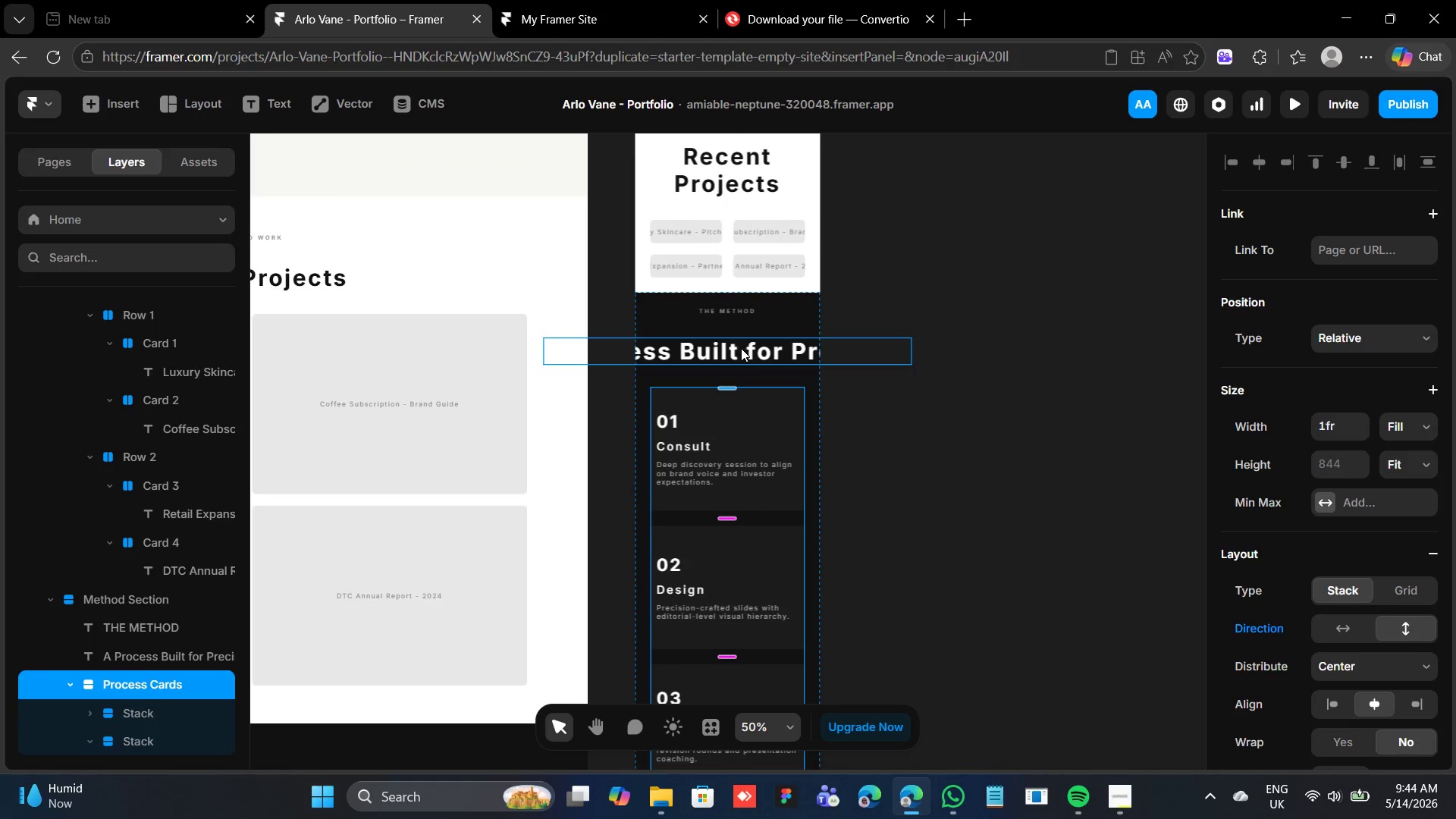 
left_click([741, 348])
 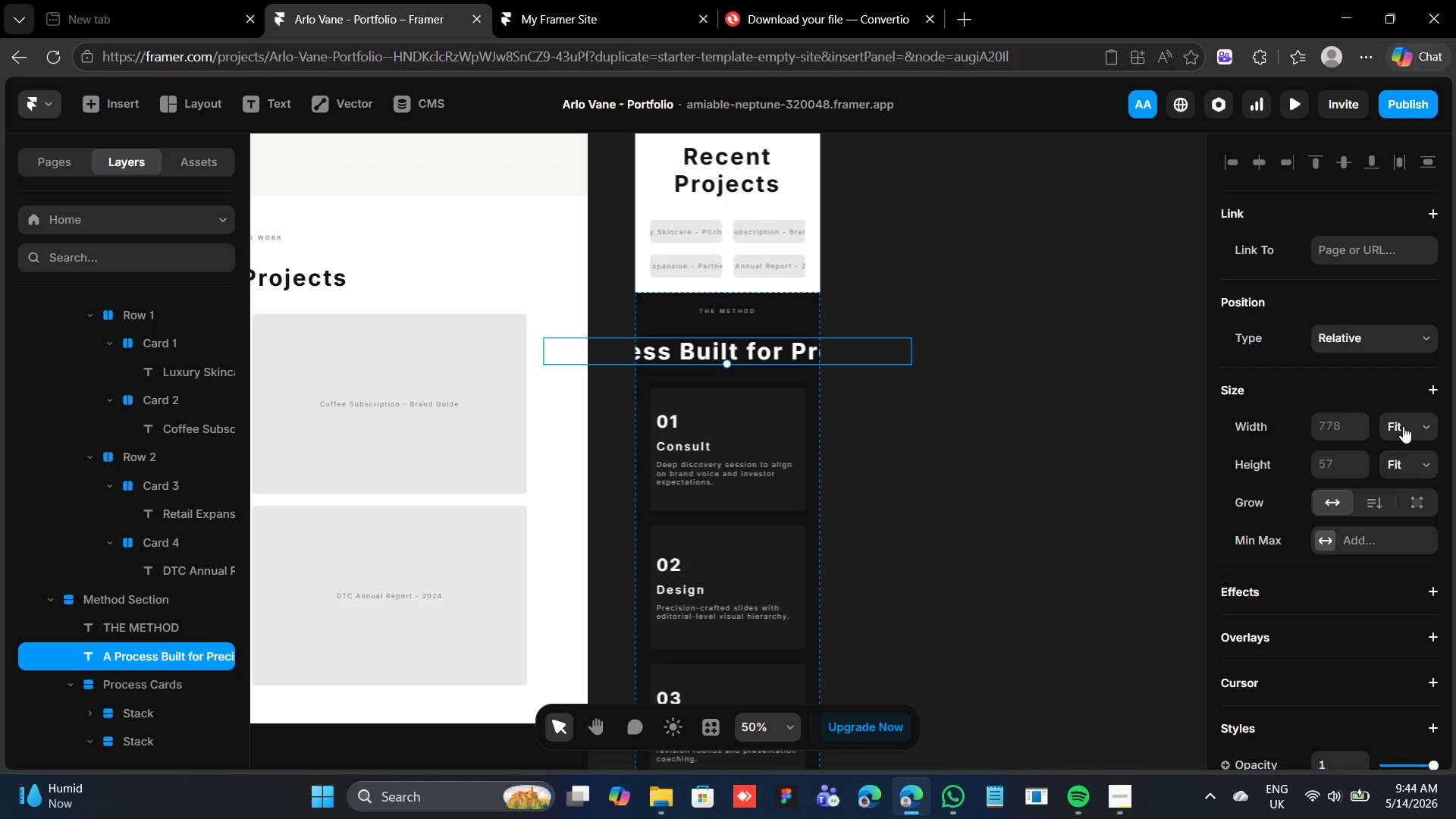 
left_click([1403, 426])
 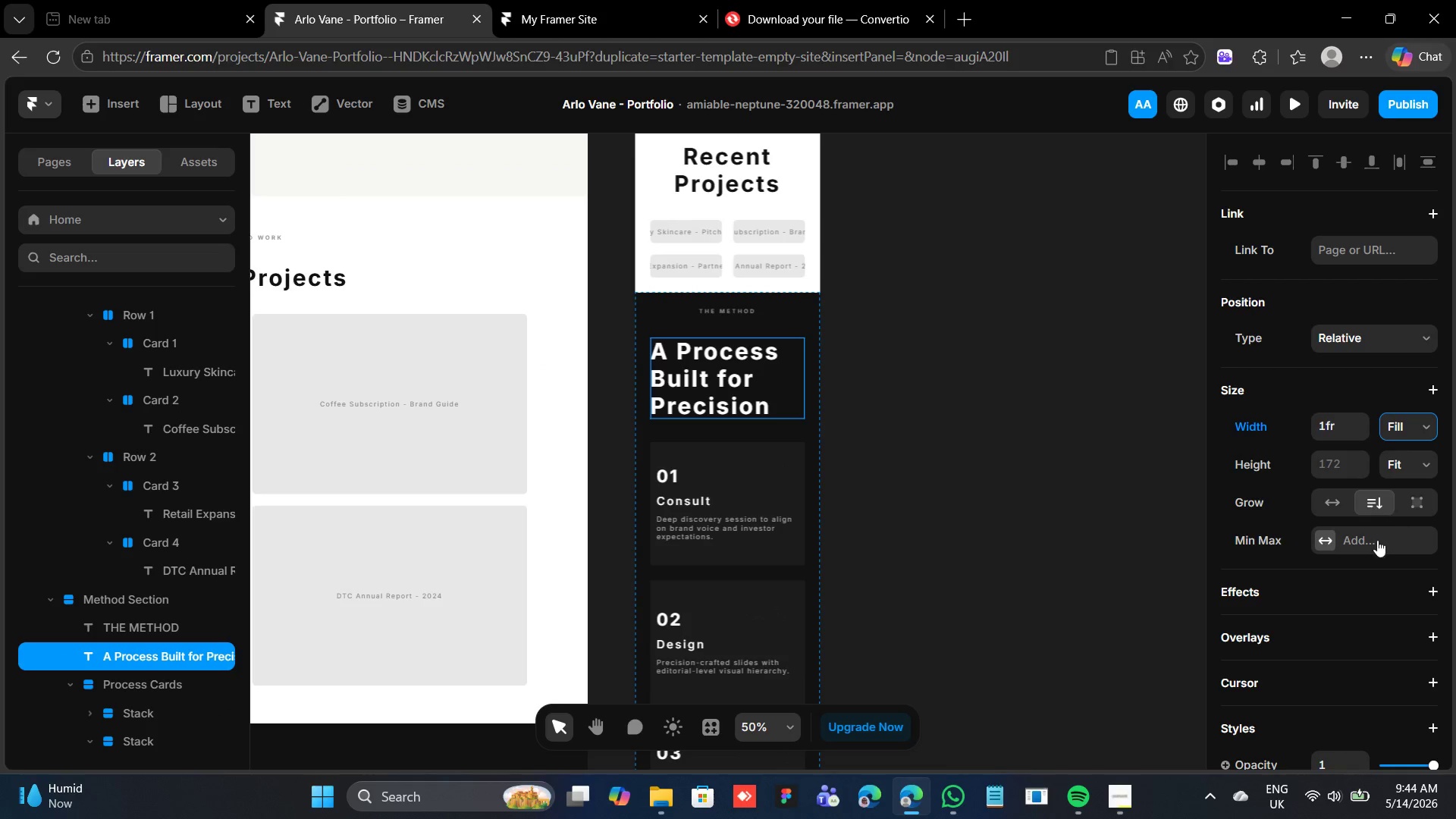 
scroll: coordinate [1354, 551], scroll_direction: down, amount: 7.0
 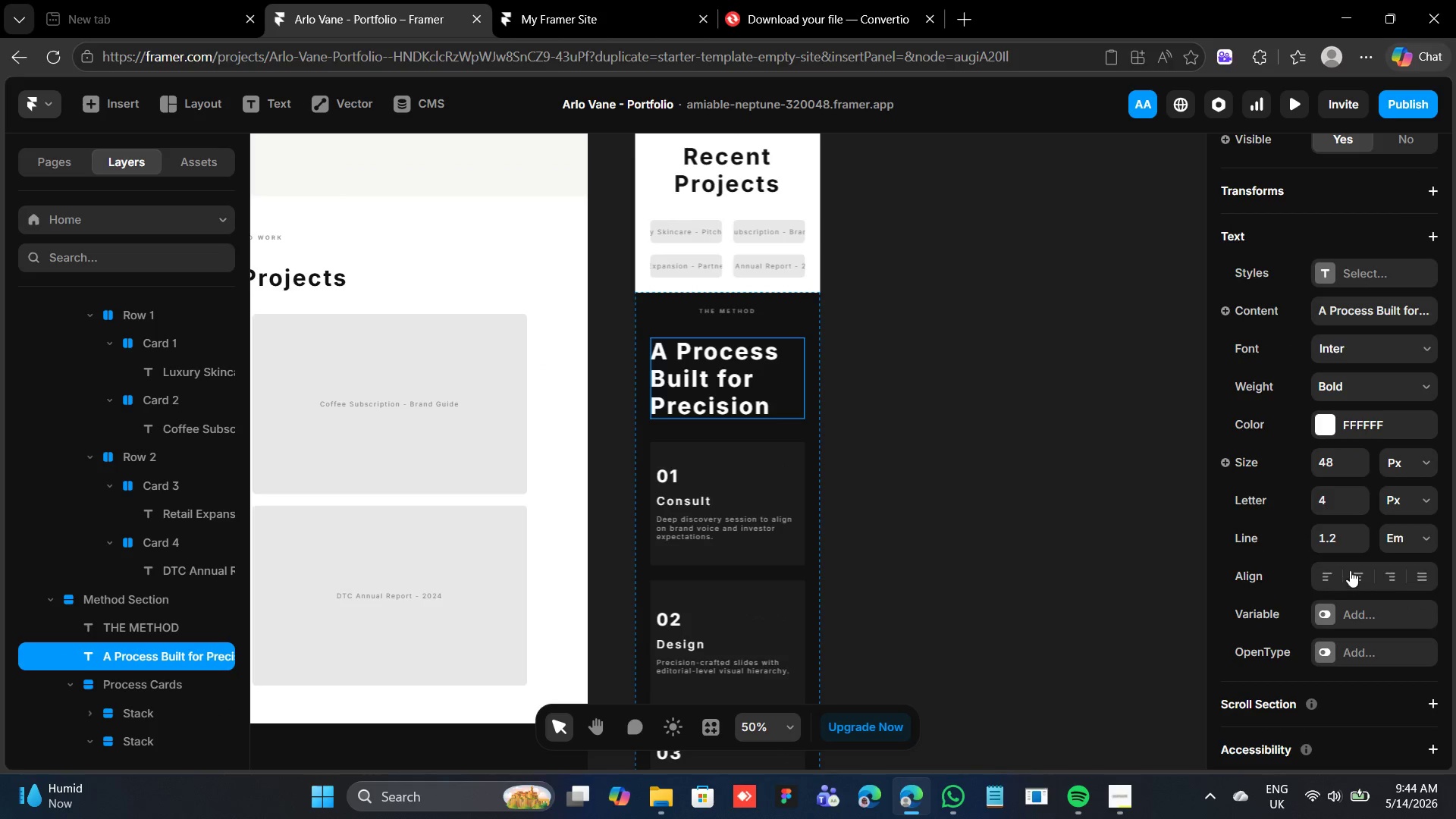 
left_click([1350, 570])
 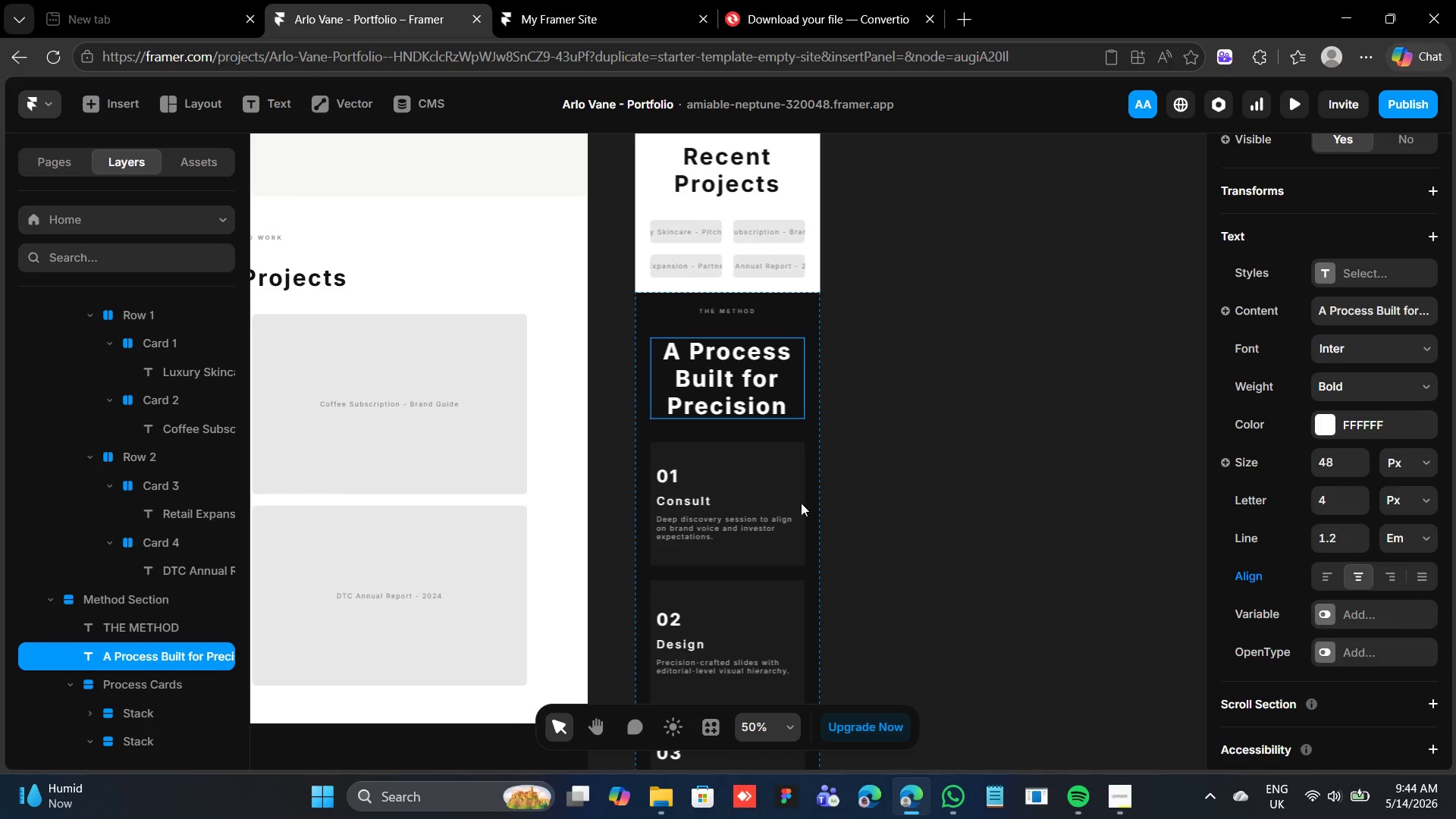 
scroll: coordinate [754, 498], scroll_direction: down, amount: 14.0
 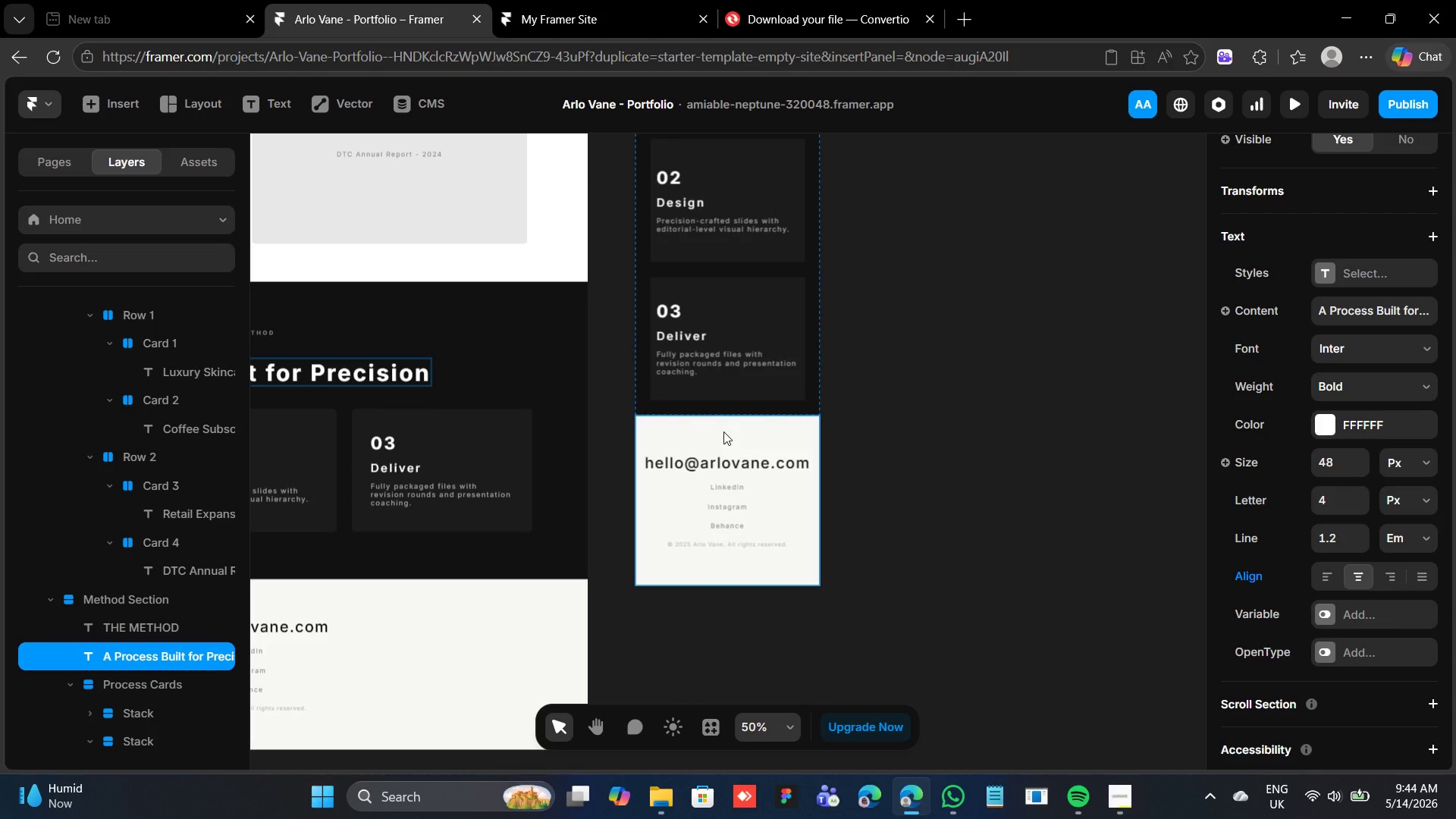 
left_click([723, 431])
 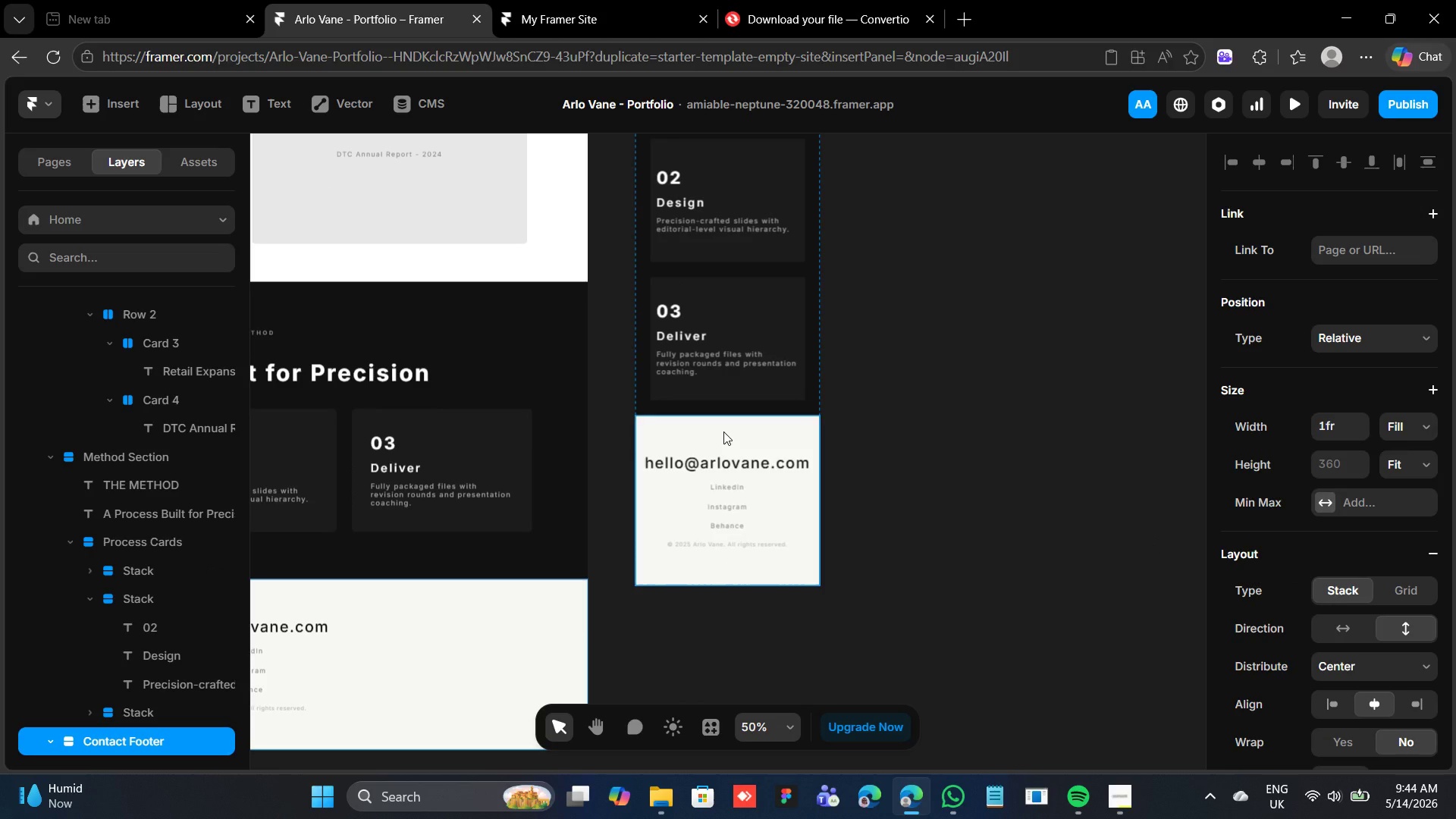 
left_click([723, 431])
 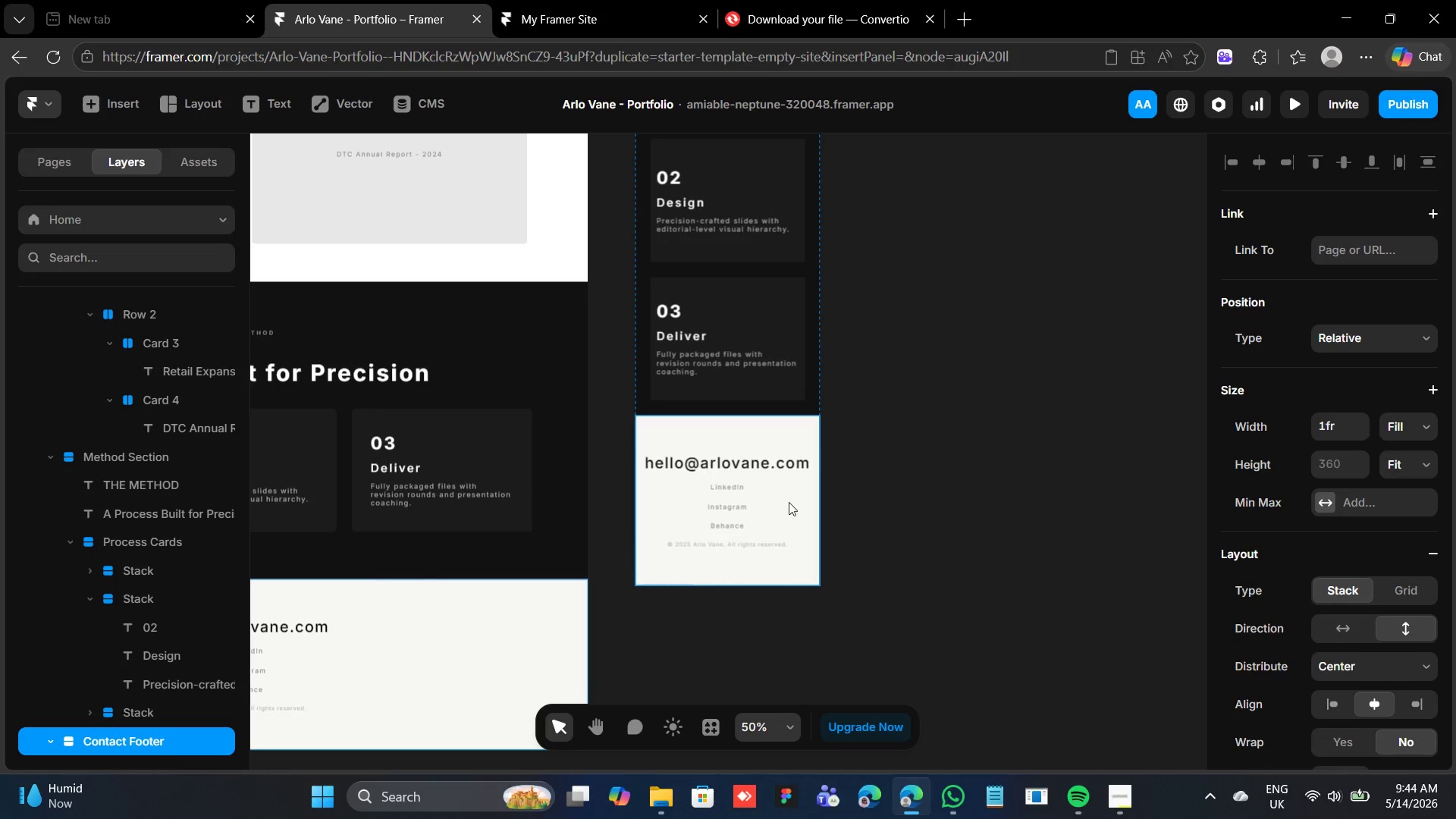 
wait(5.62)
 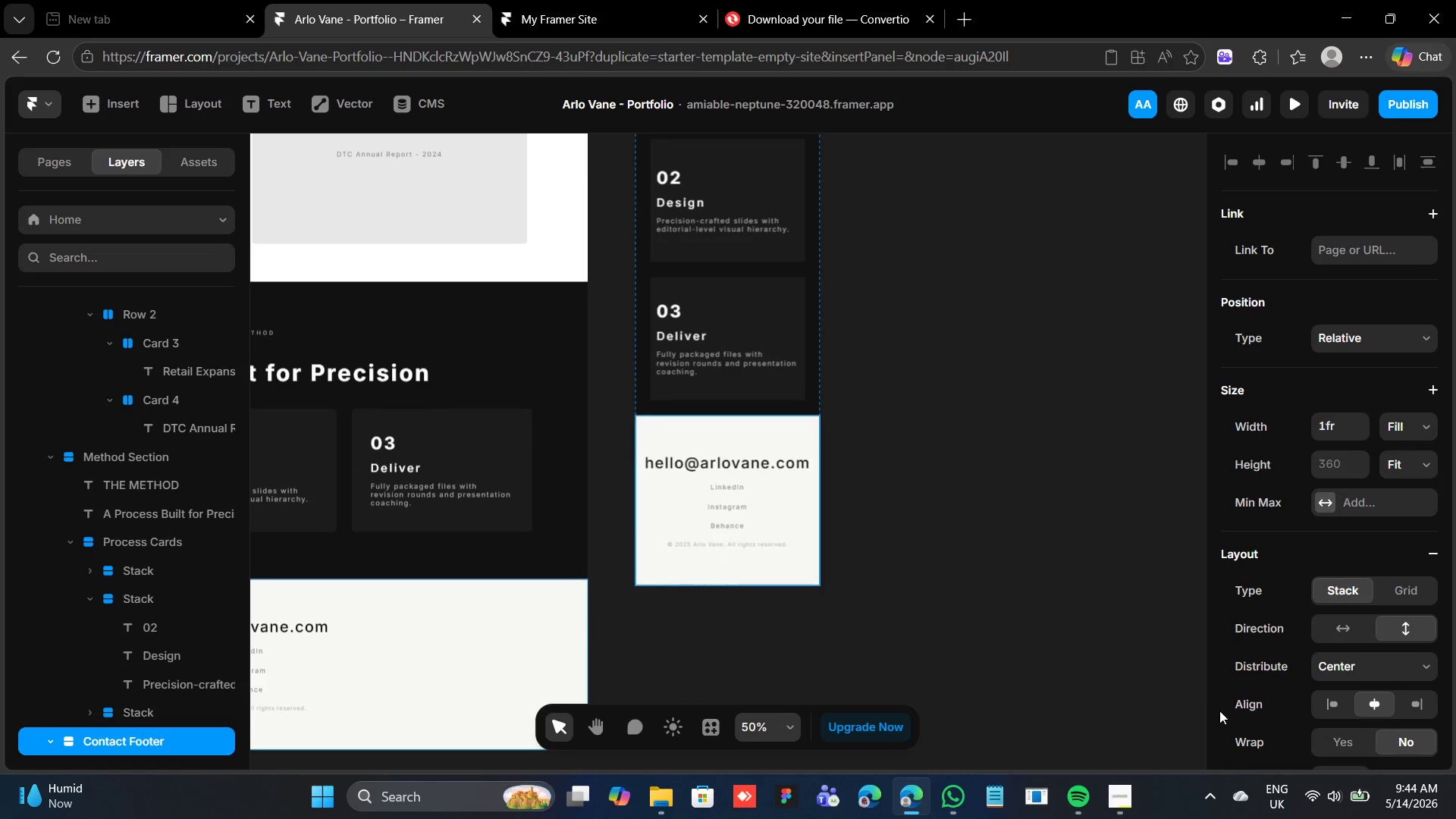 
scroll: coordinate [1381, 769], scroll_direction: down, amount: 2.0
 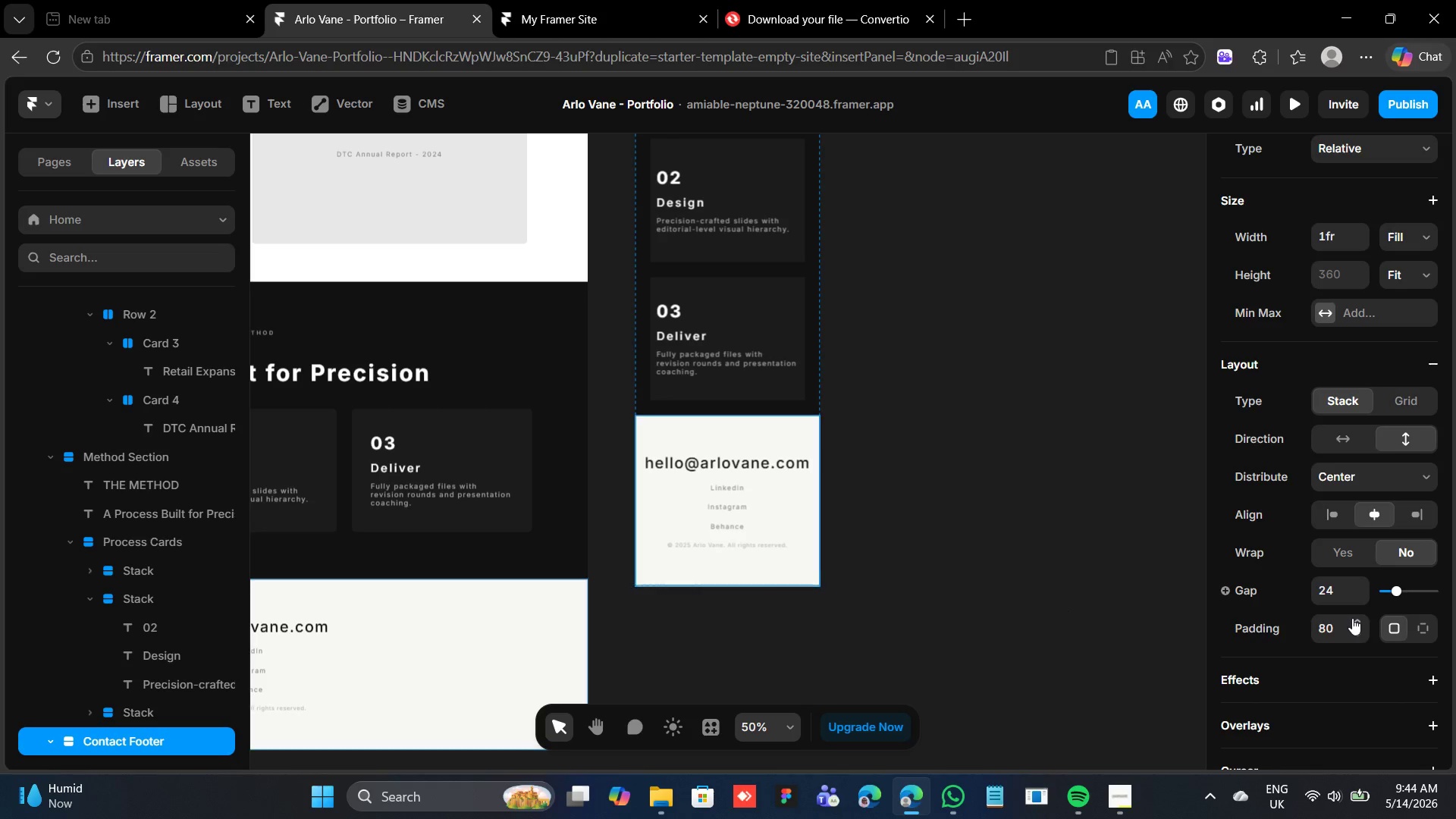 
left_click([1352, 618])
 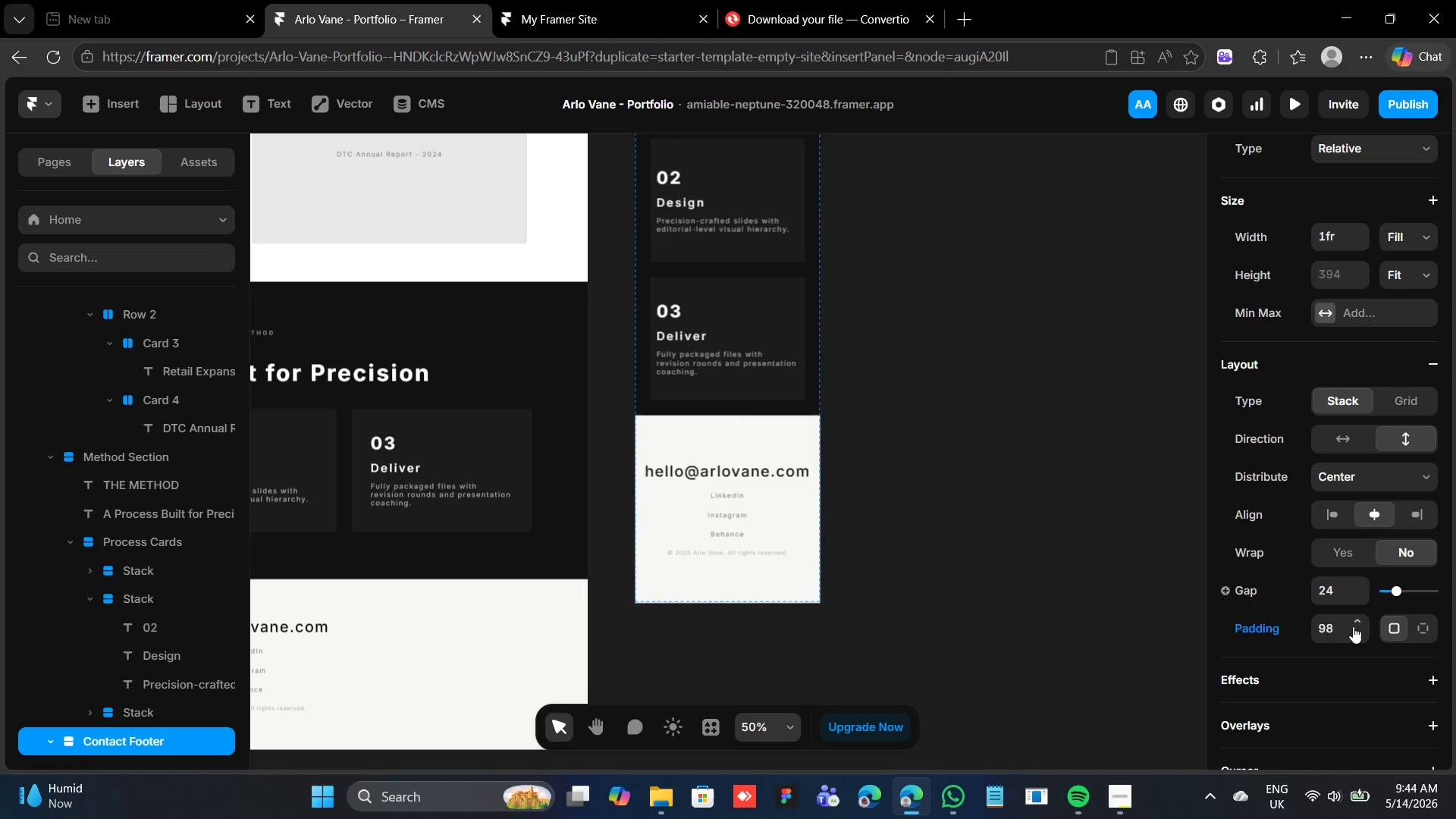 
left_click([1353, 626])
 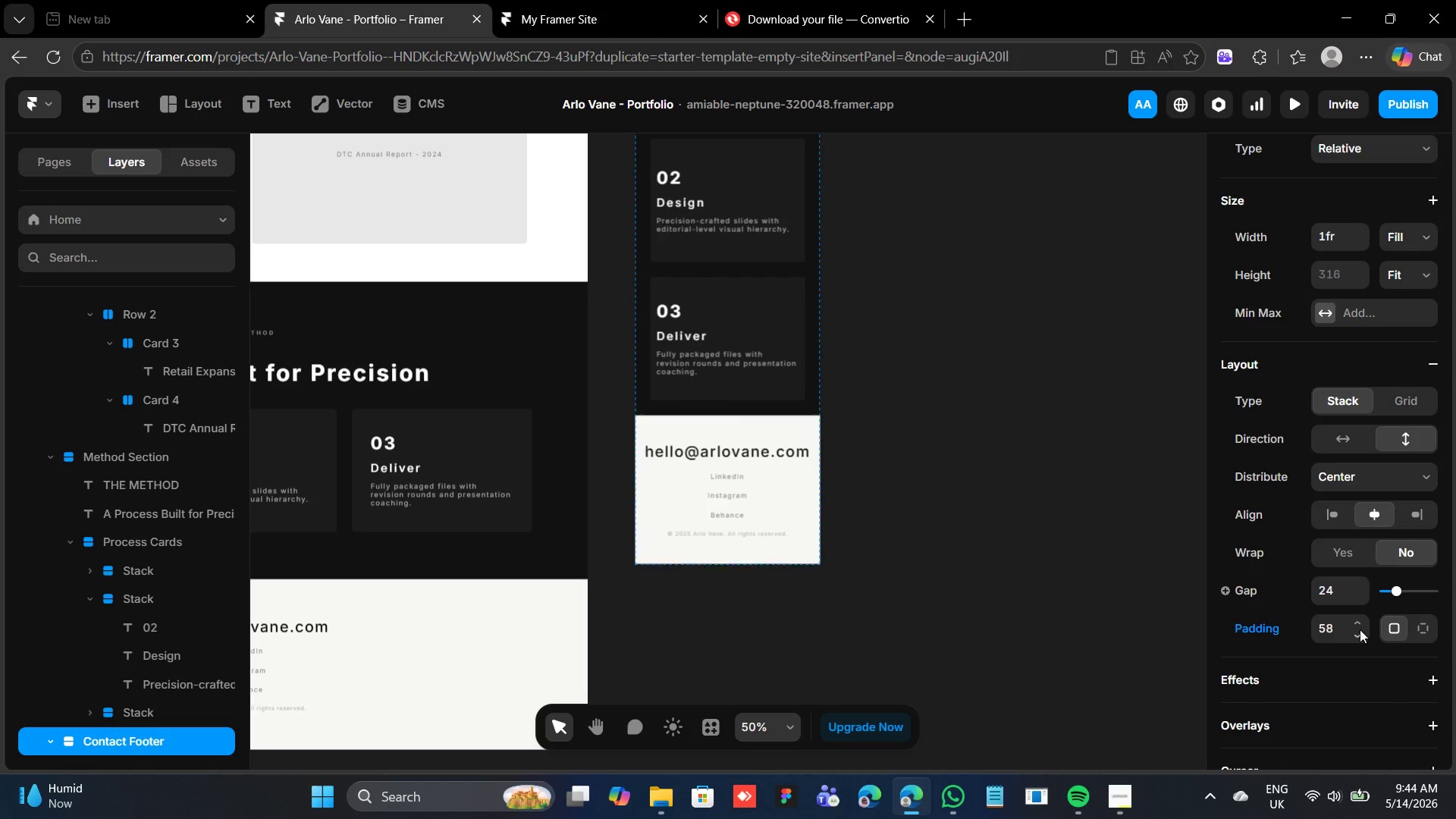 
left_click([1360, 629])
 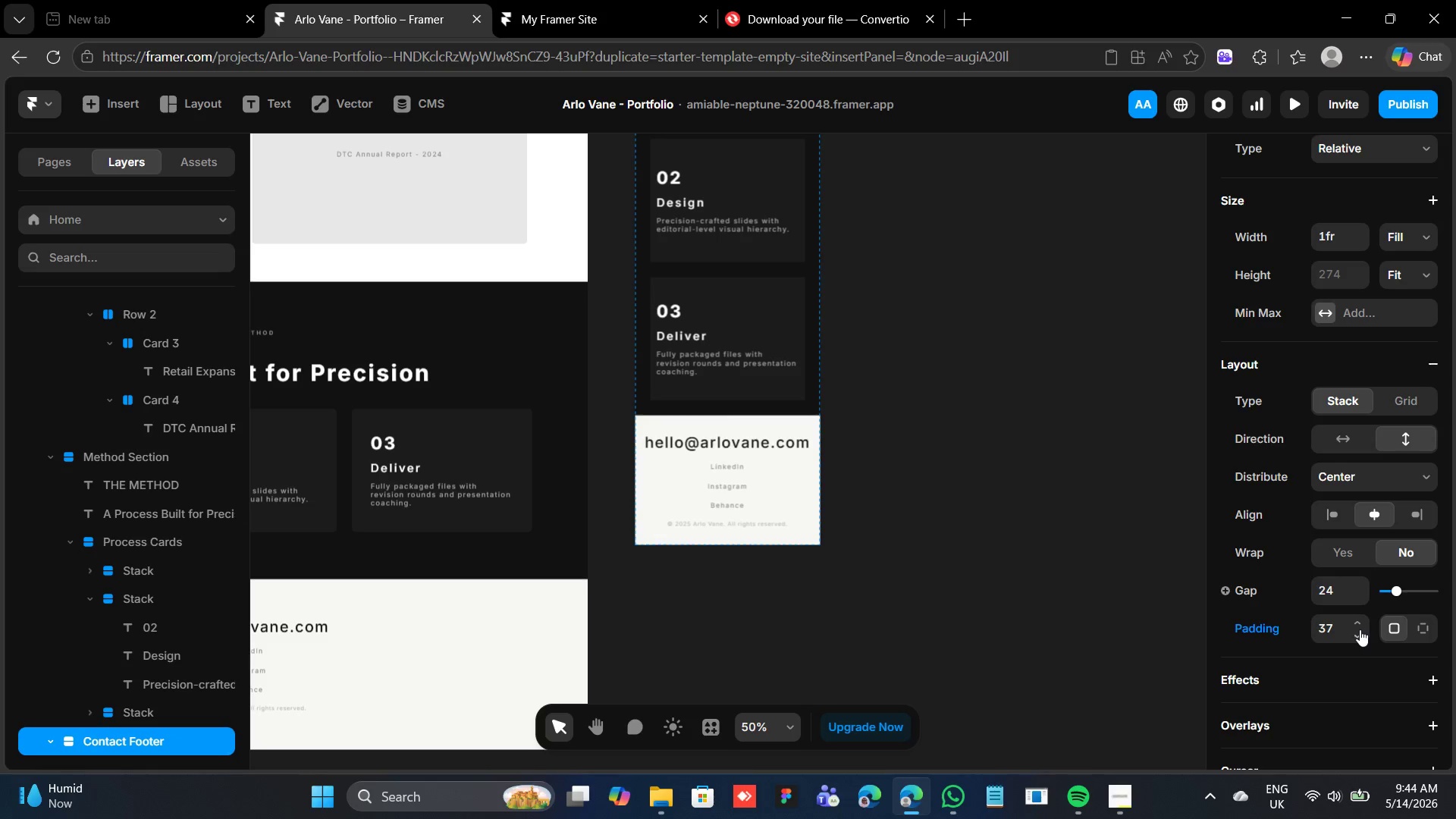 
double_click([1360, 629])
 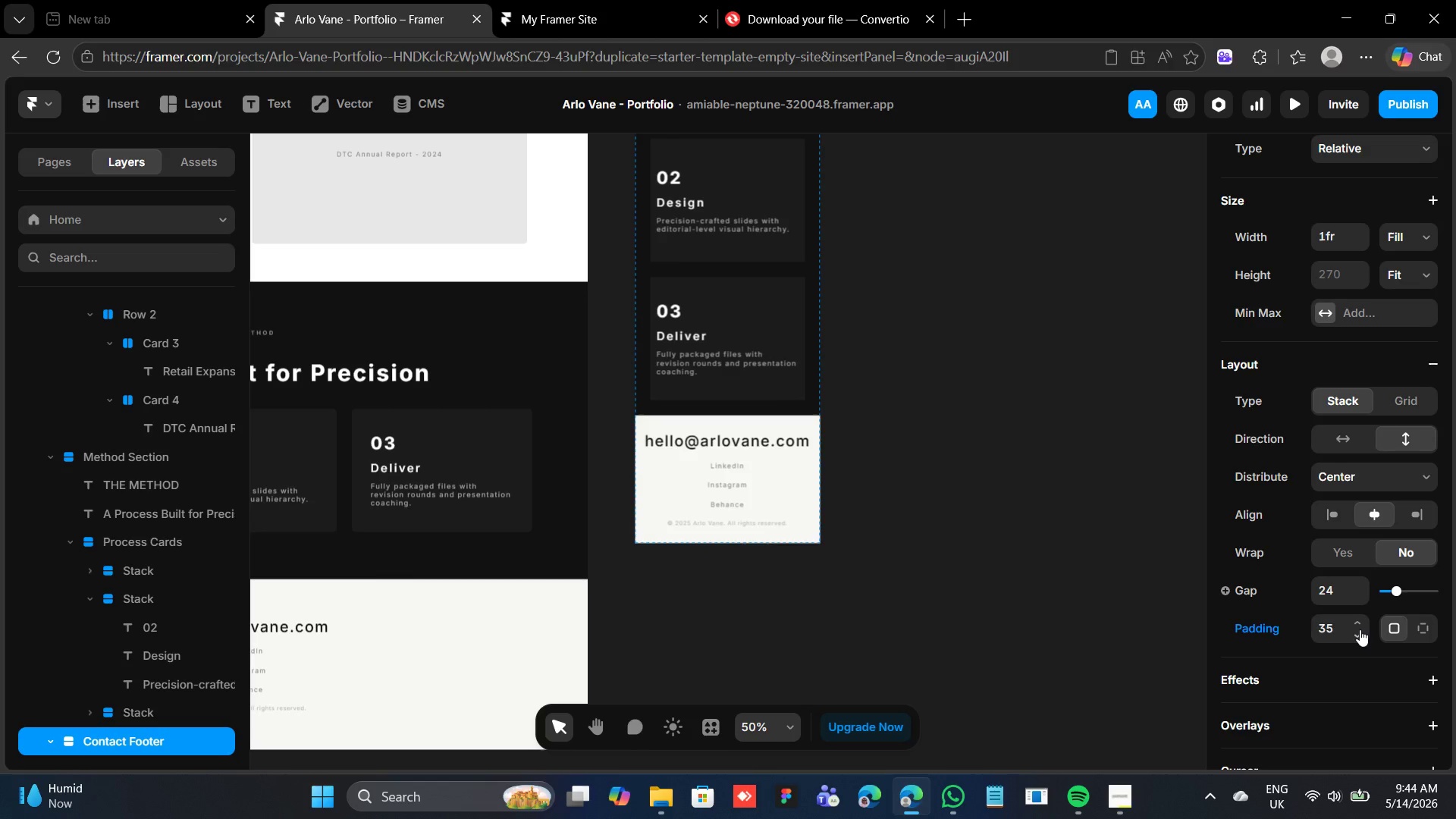 
triple_click([1360, 629])
 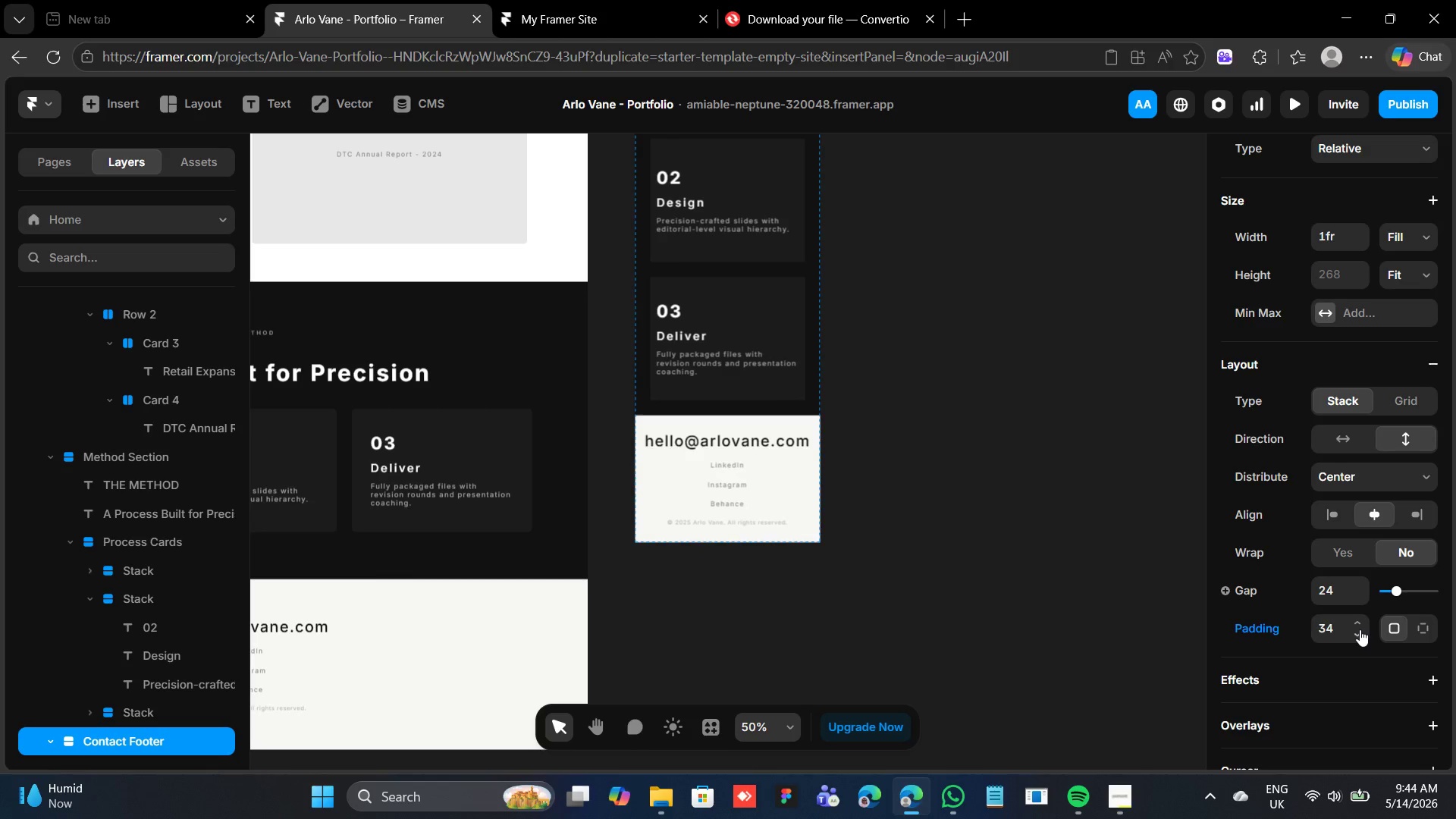 
triple_click([1360, 629])
 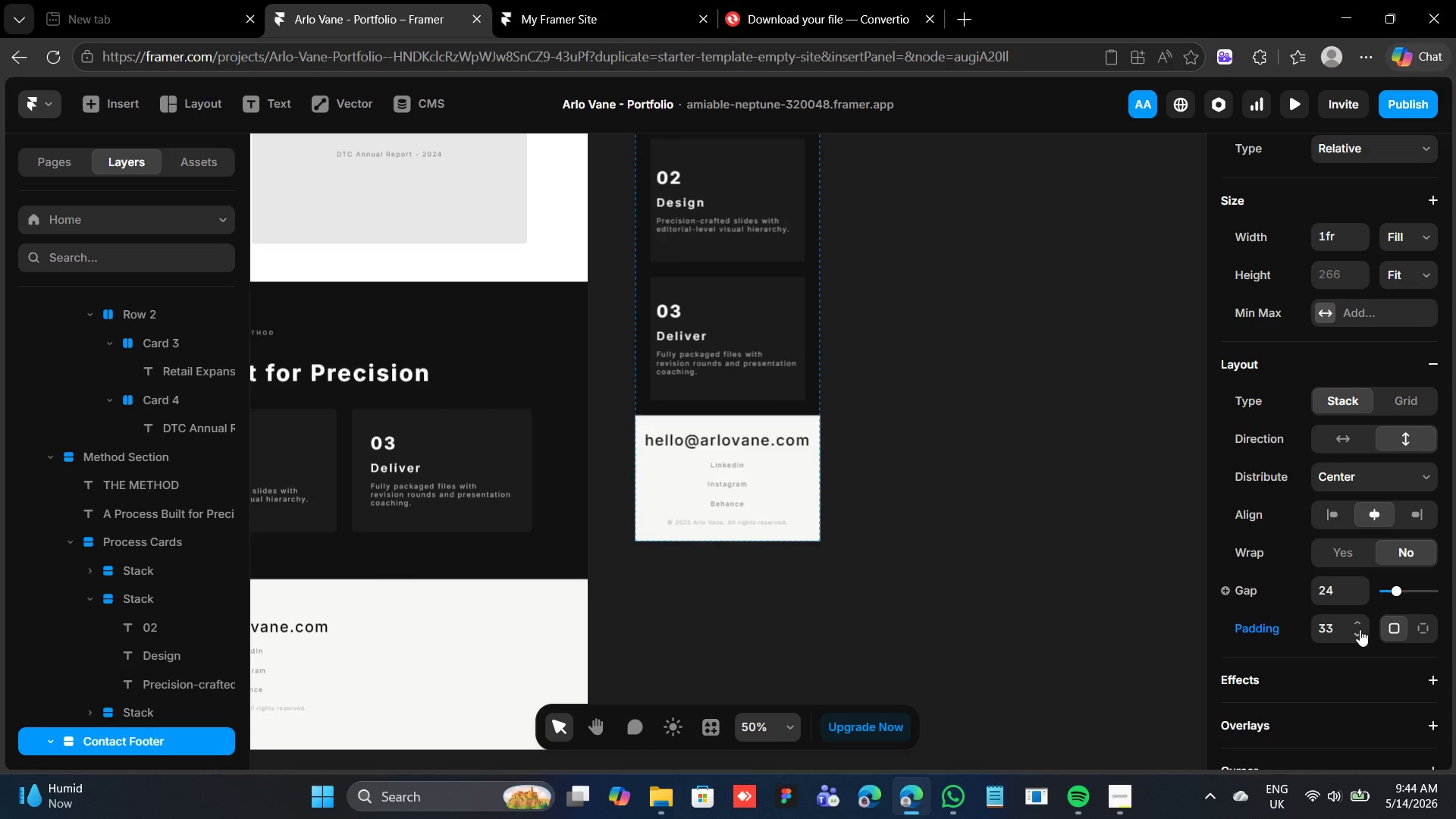 
left_click([1360, 629])
 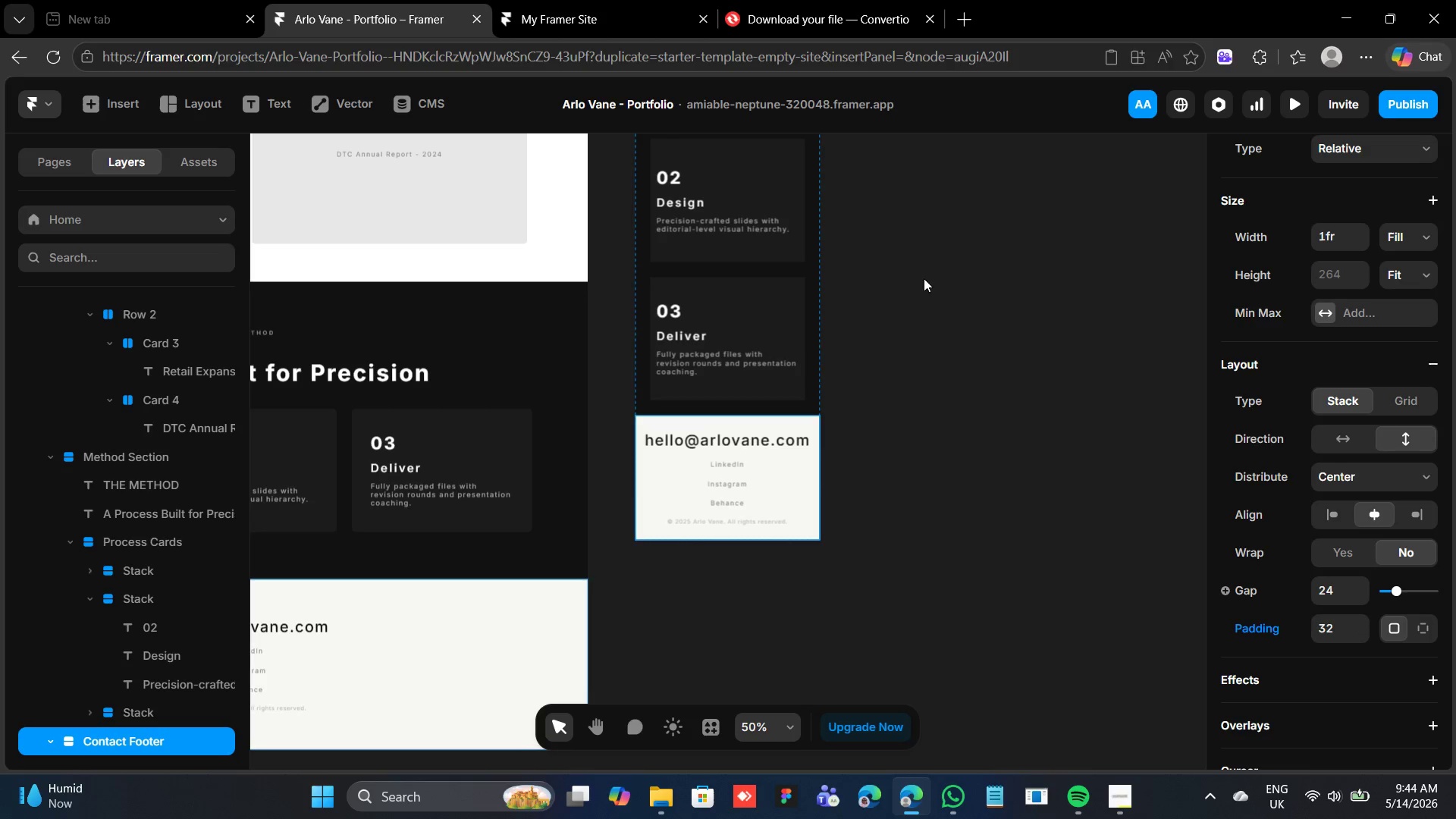 
left_click([733, 437])
 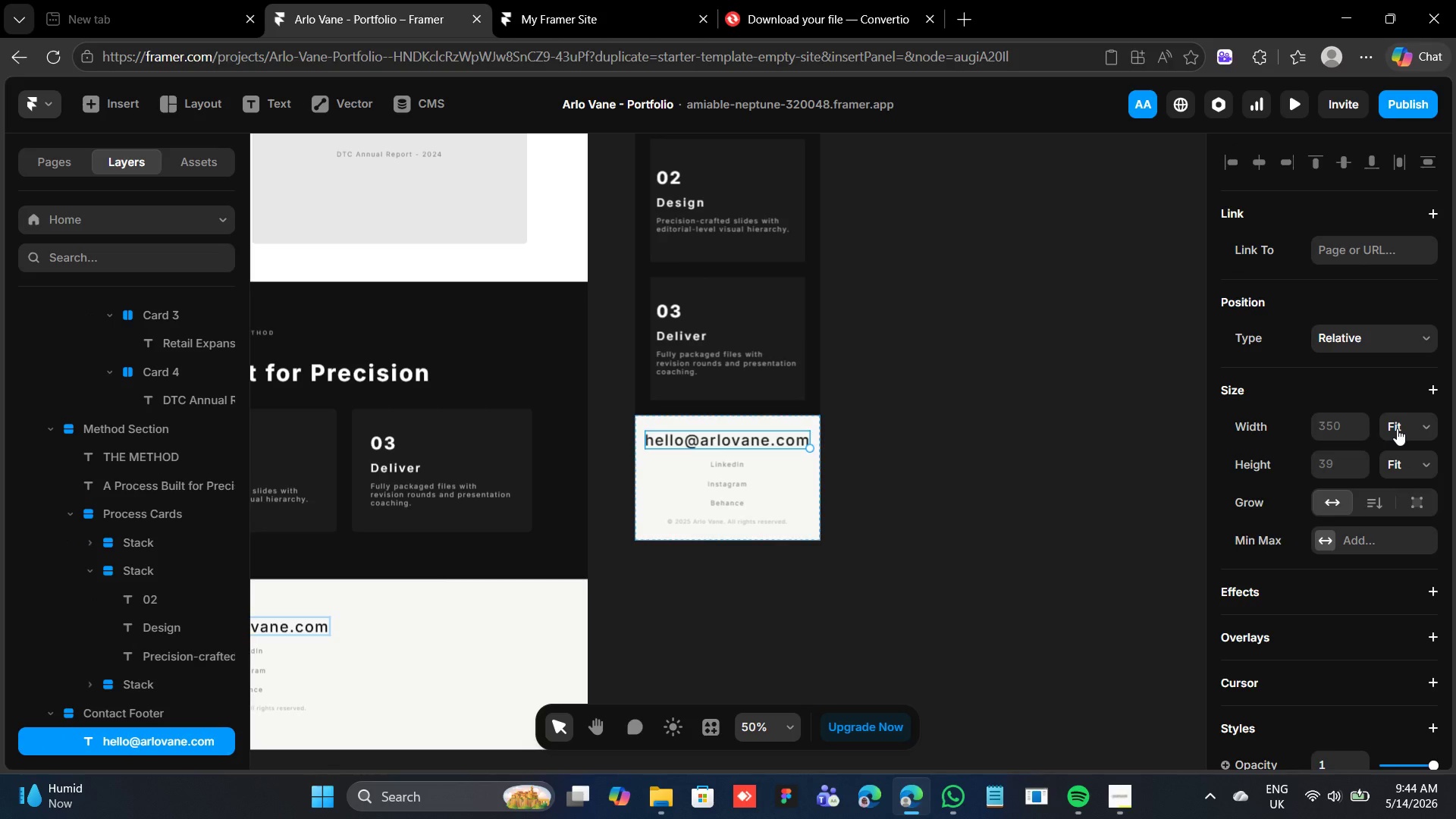 
left_click([1392, 429])
 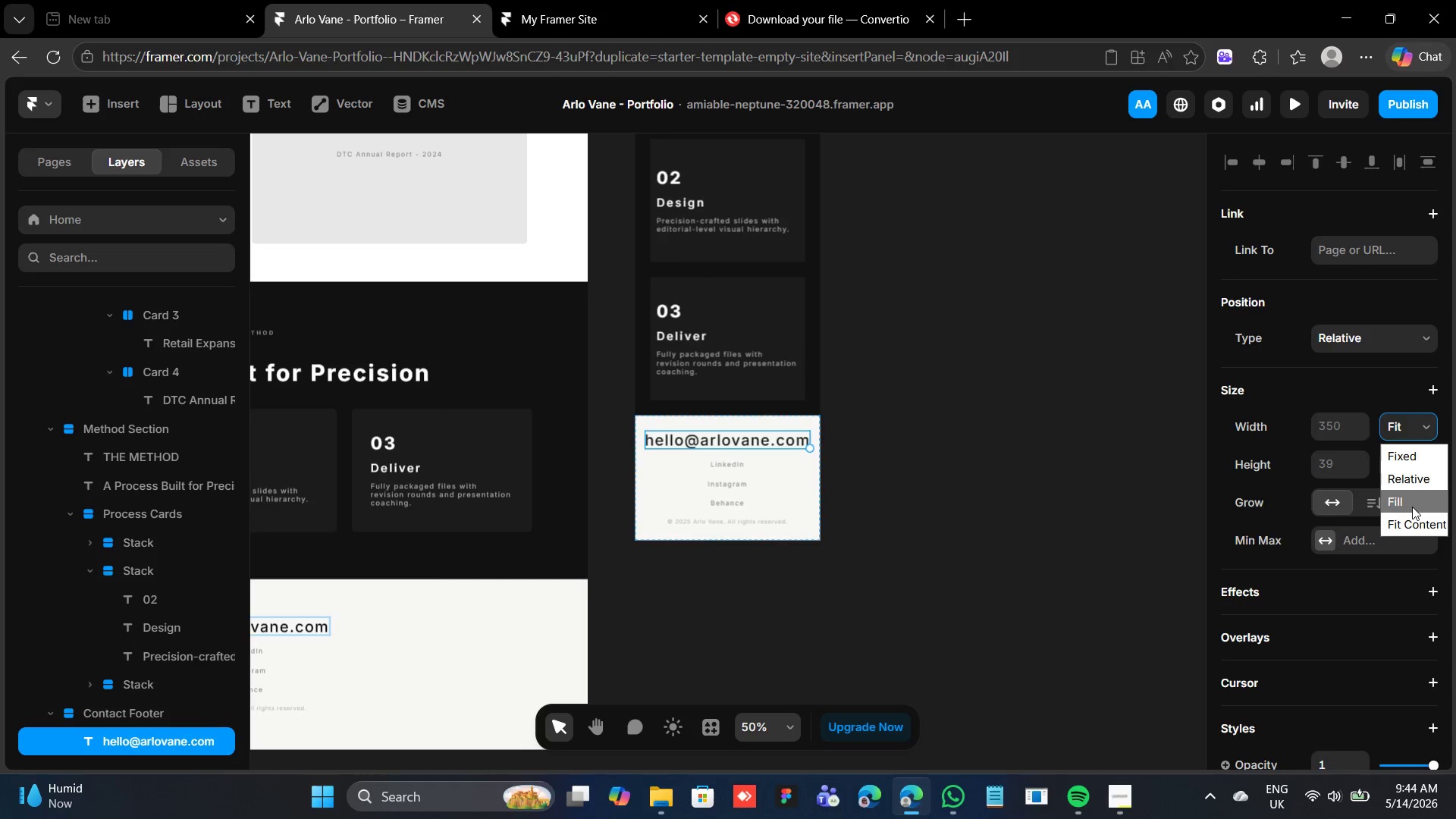 
left_click([1412, 507])
 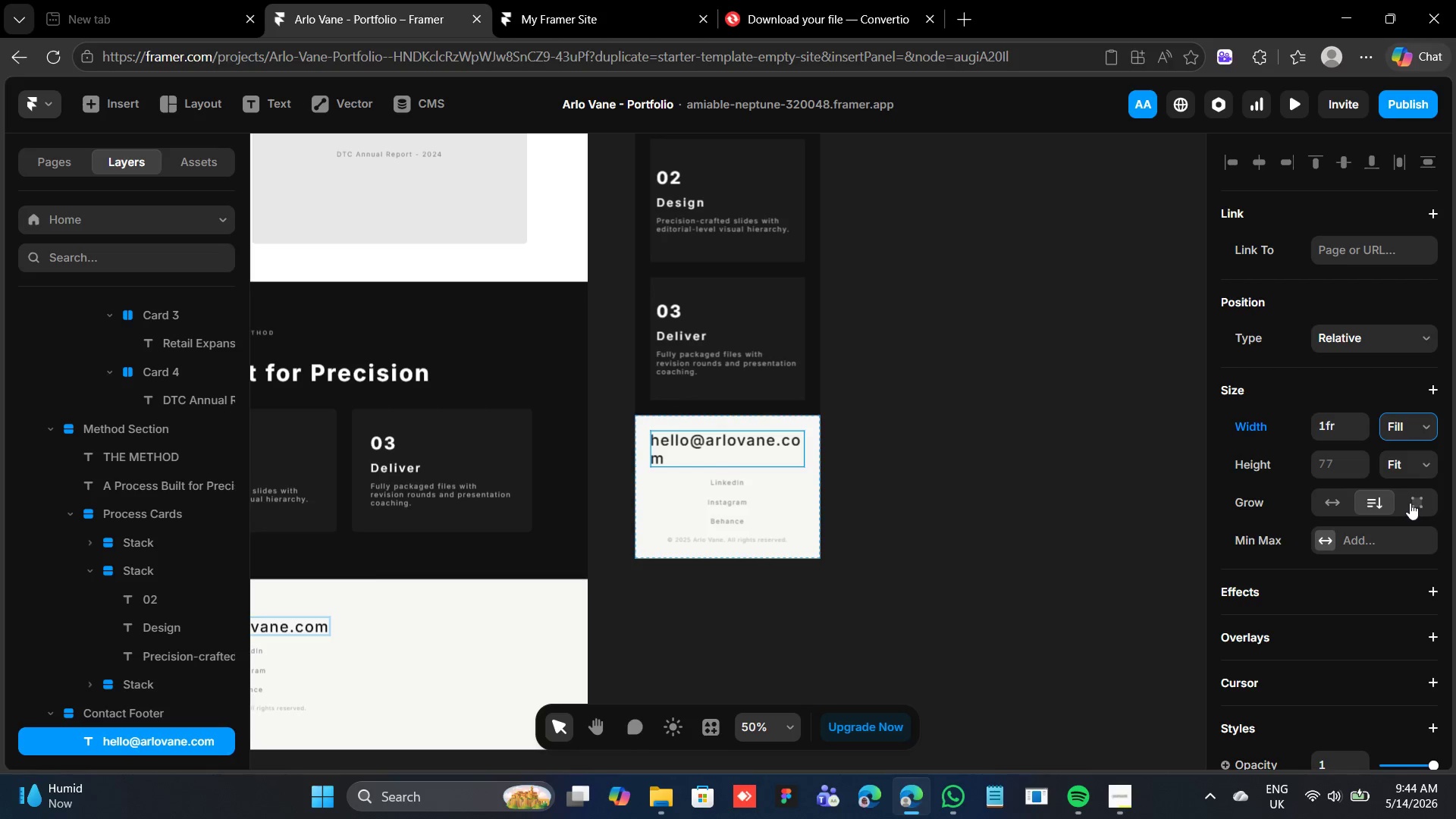 
key(Control+Z)
 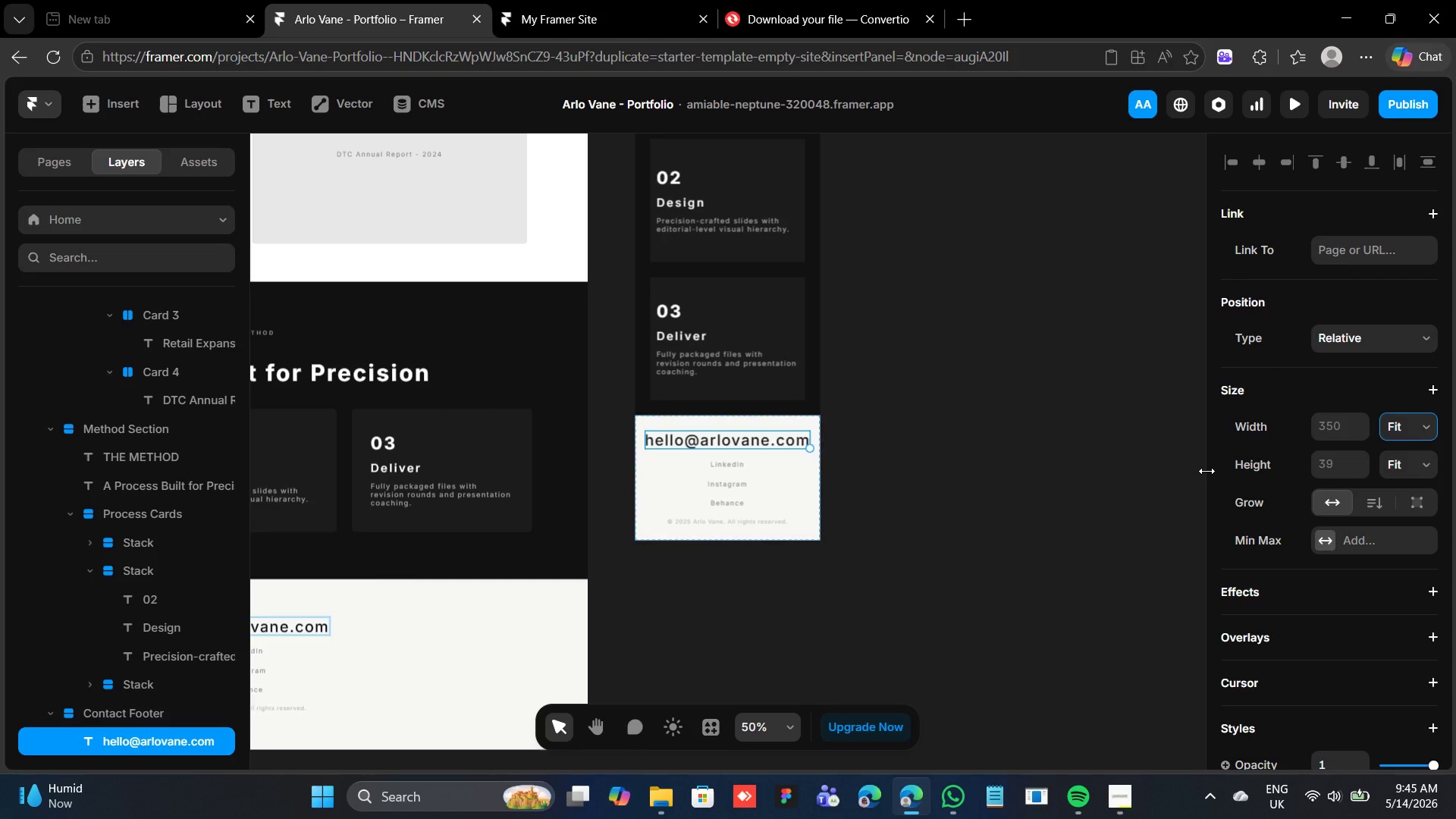 
wait(11.86)
 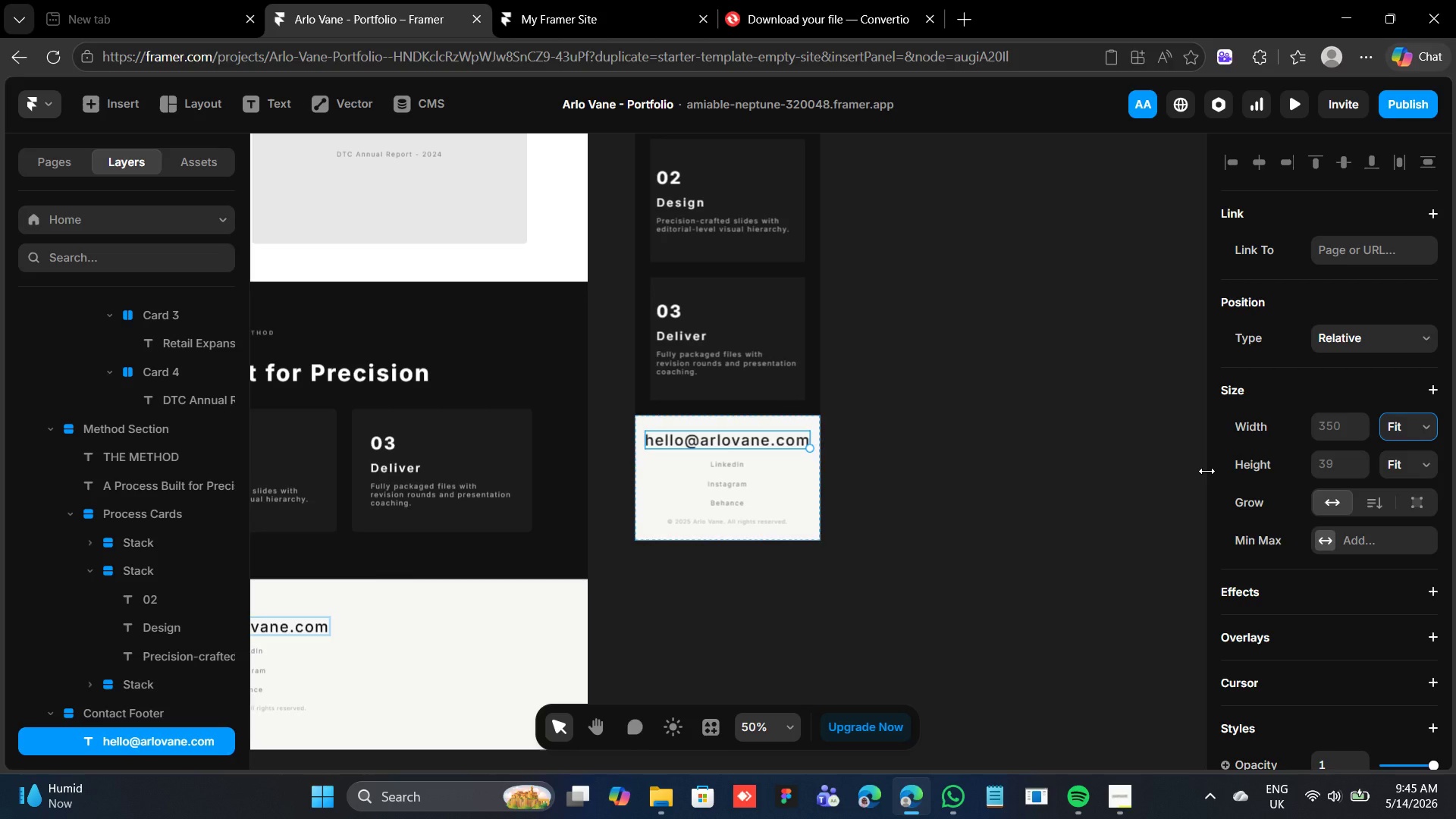 
scroll: coordinate [846, 317], scroll_direction: up, amount: 35.0
 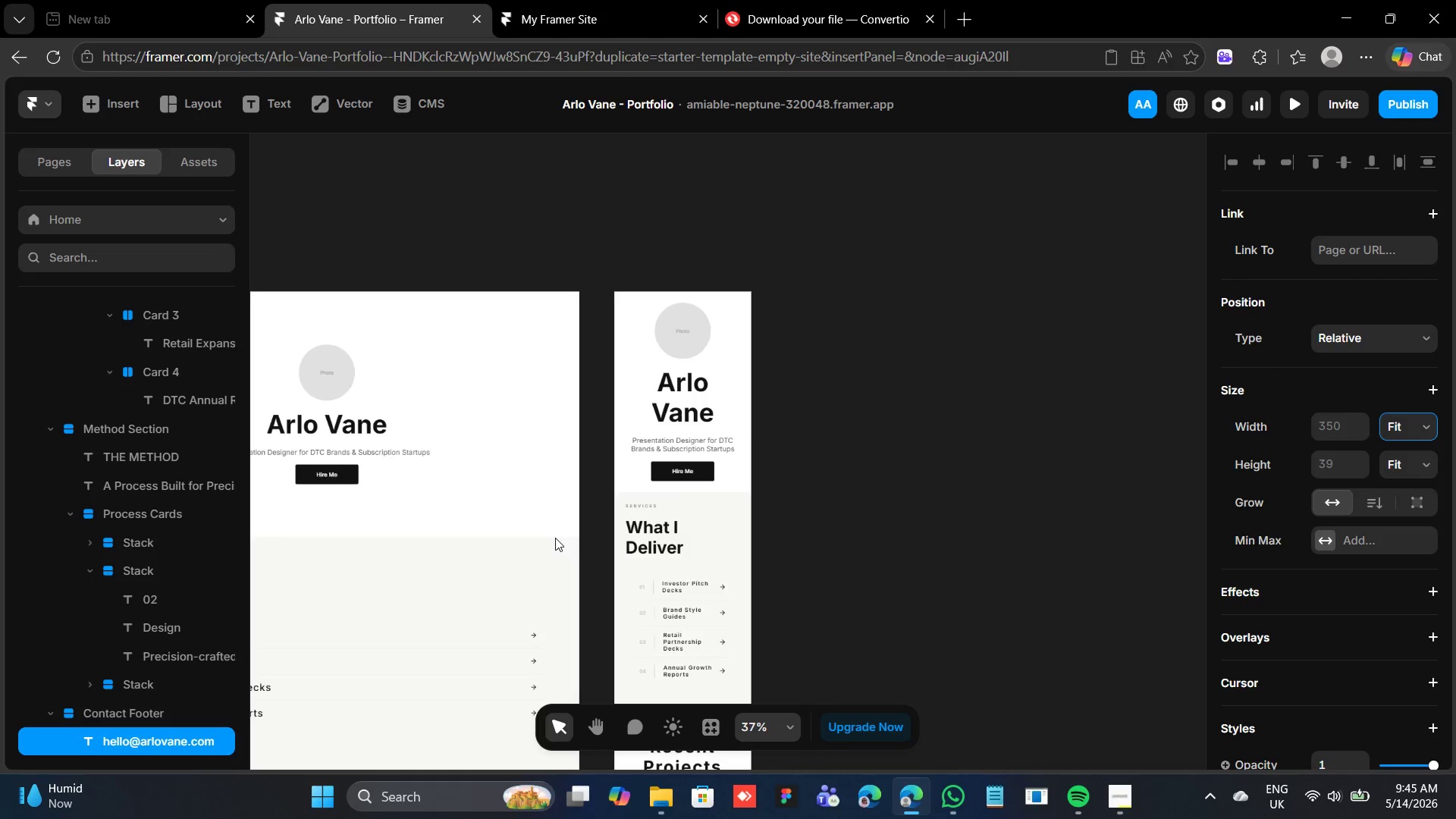 
wait(15.79)
 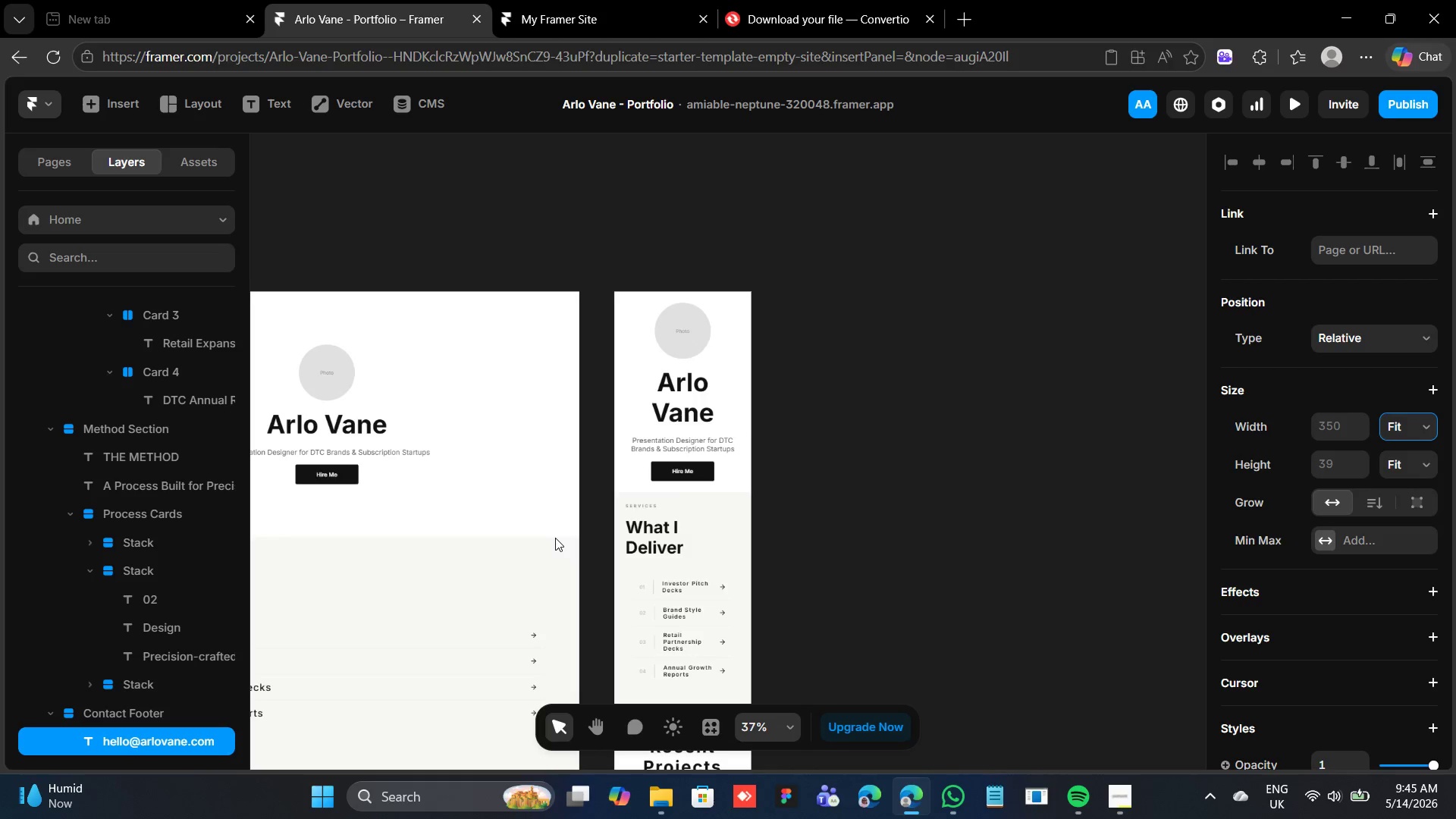 
scroll: coordinate [1363, 613], scroll_direction: down, amount: 8.0
 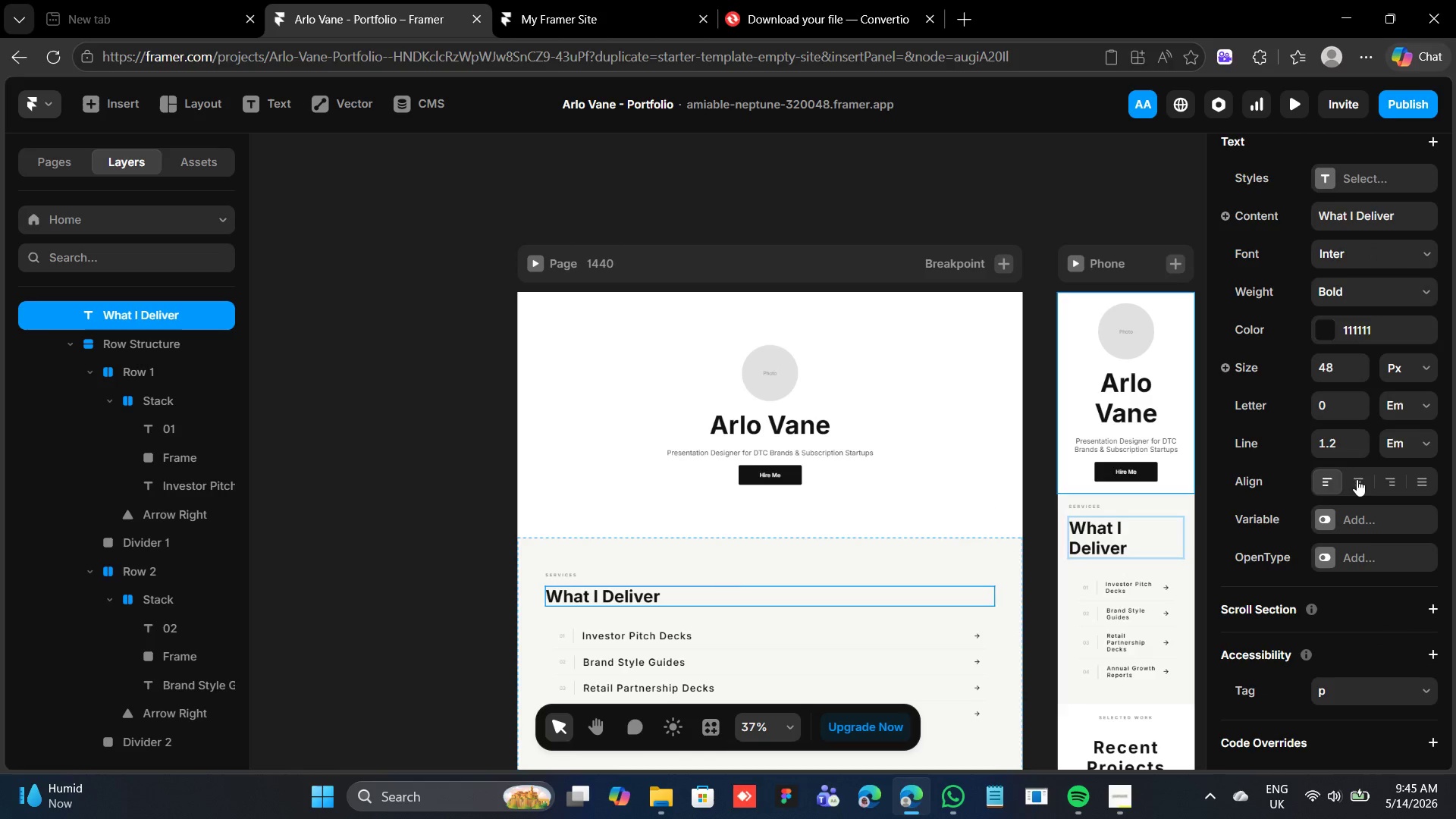 
left_click([1357, 479])
 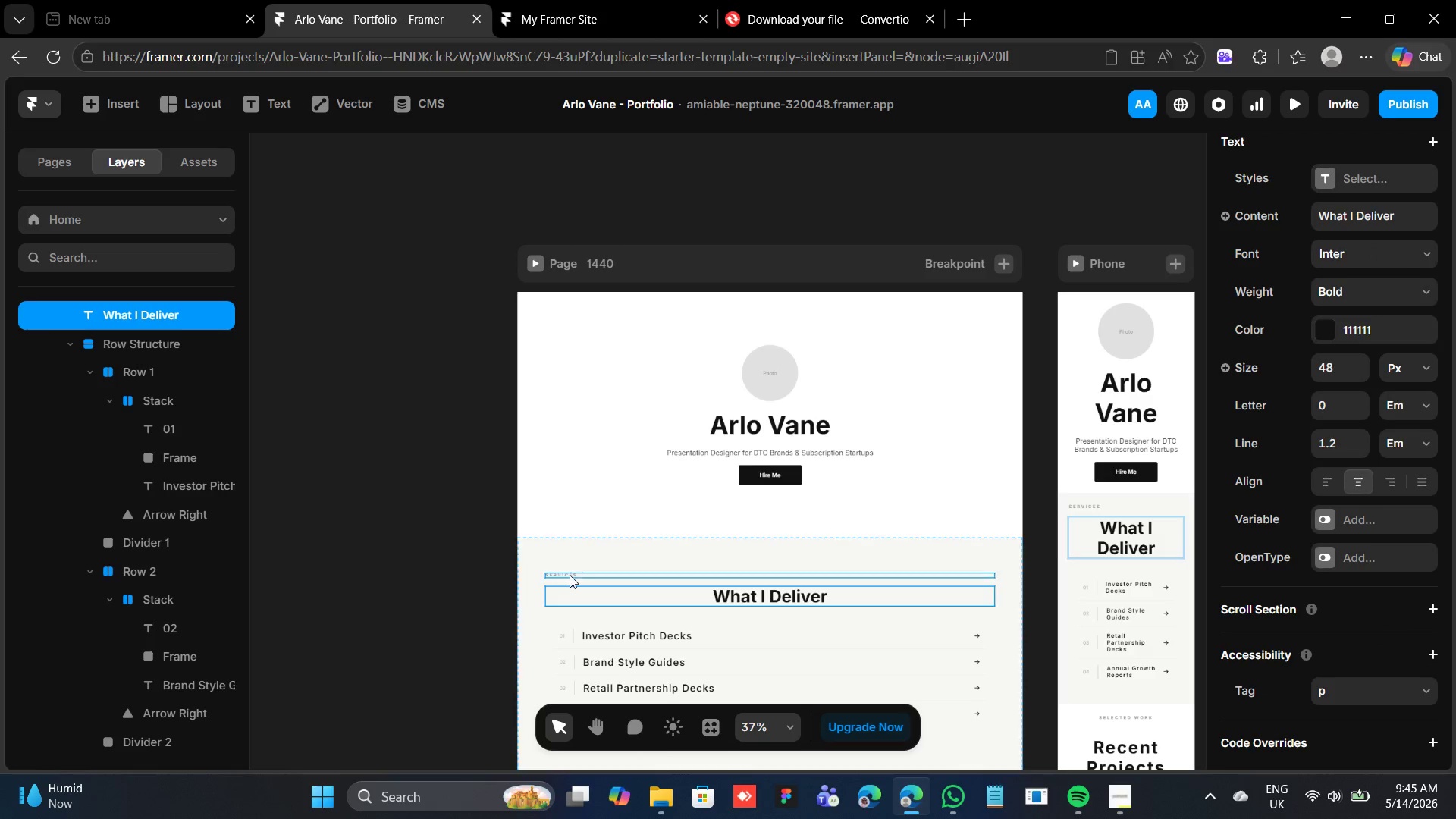 
left_click([572, 573])
 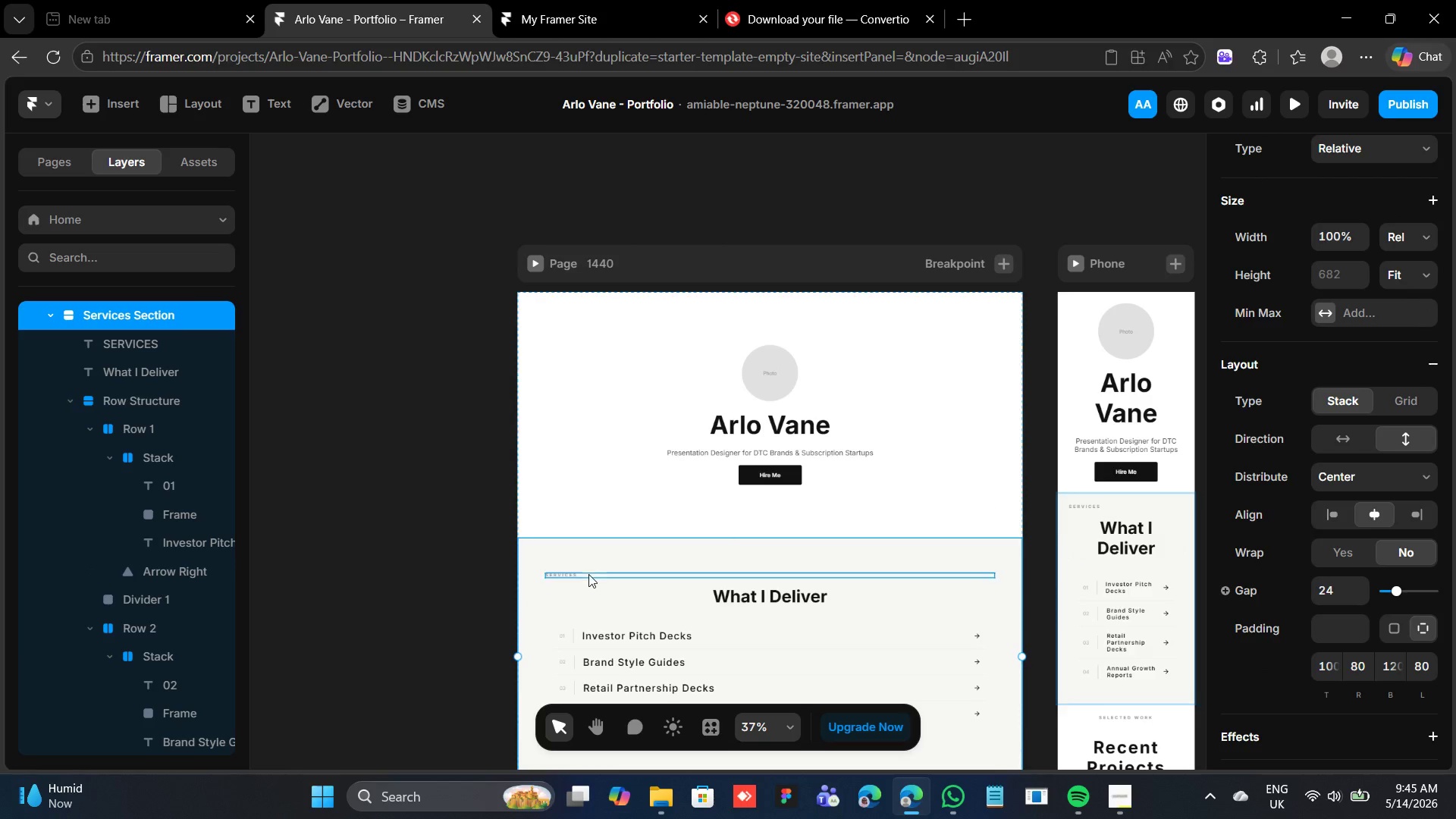 
left_click([588, 576])
 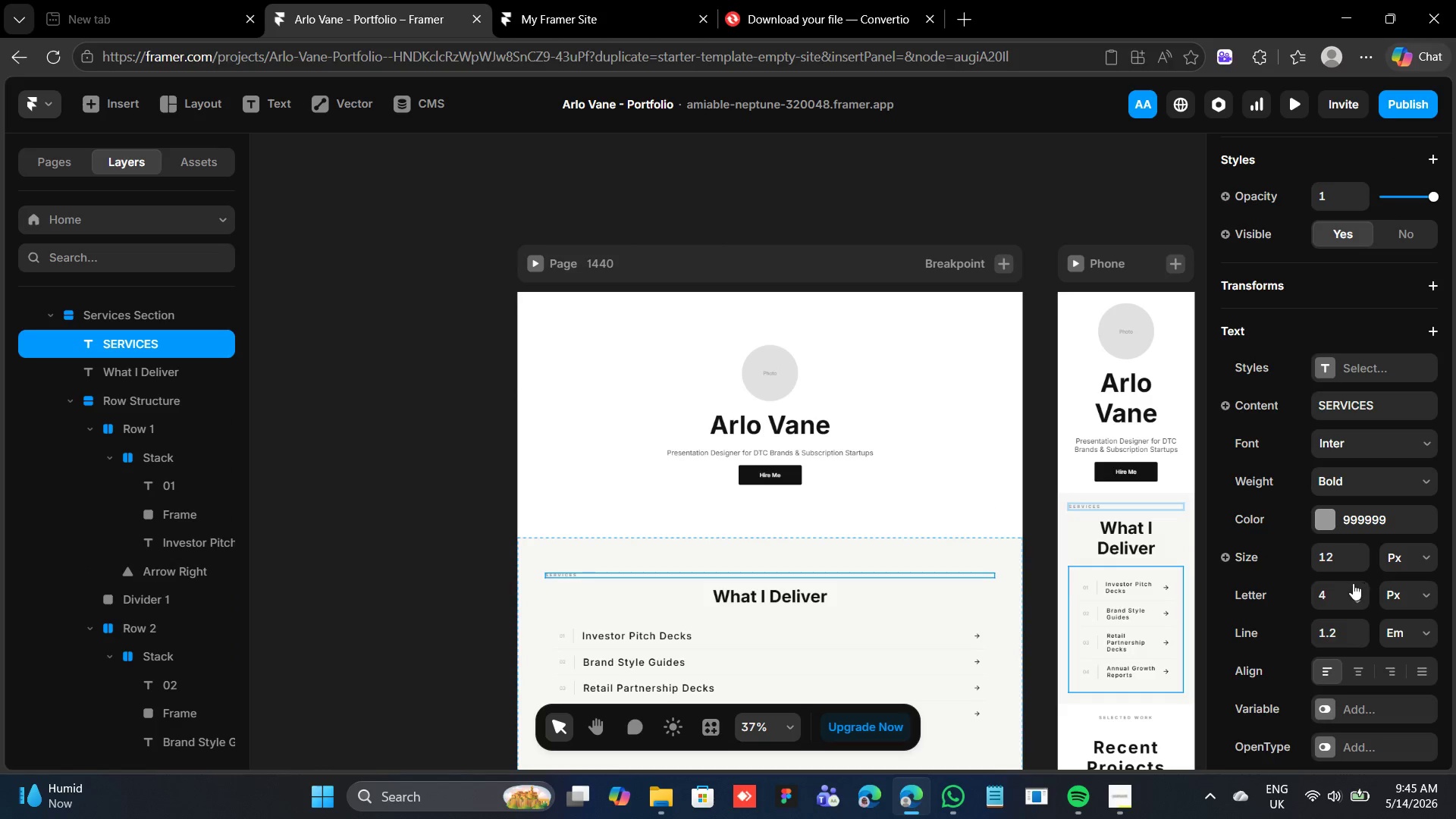 
scroll: coordinate [1356, 589], scroll_direction: down, amount: 2.0
 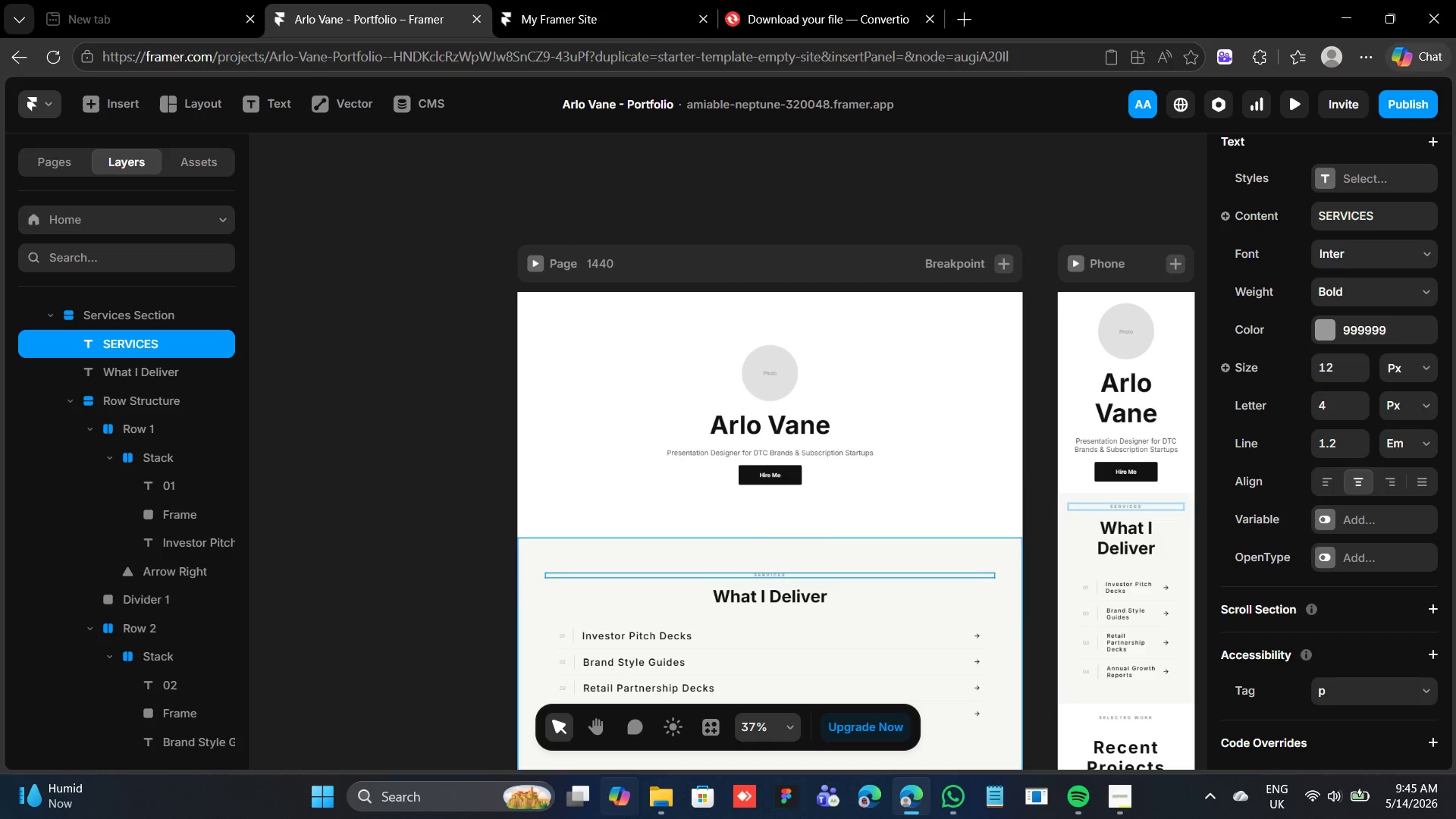 
left_click([670, 801])
 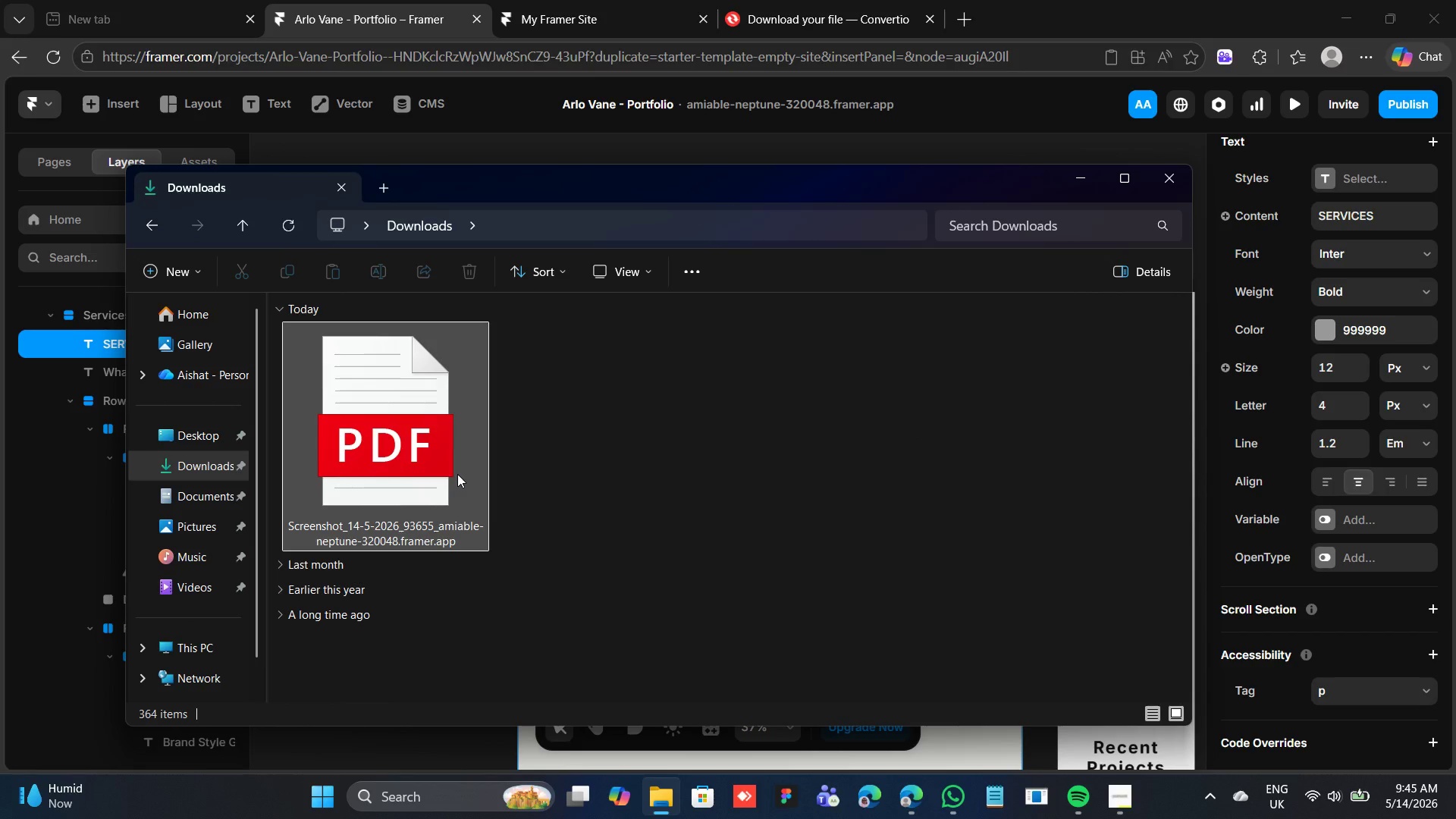 
key(Delete)
 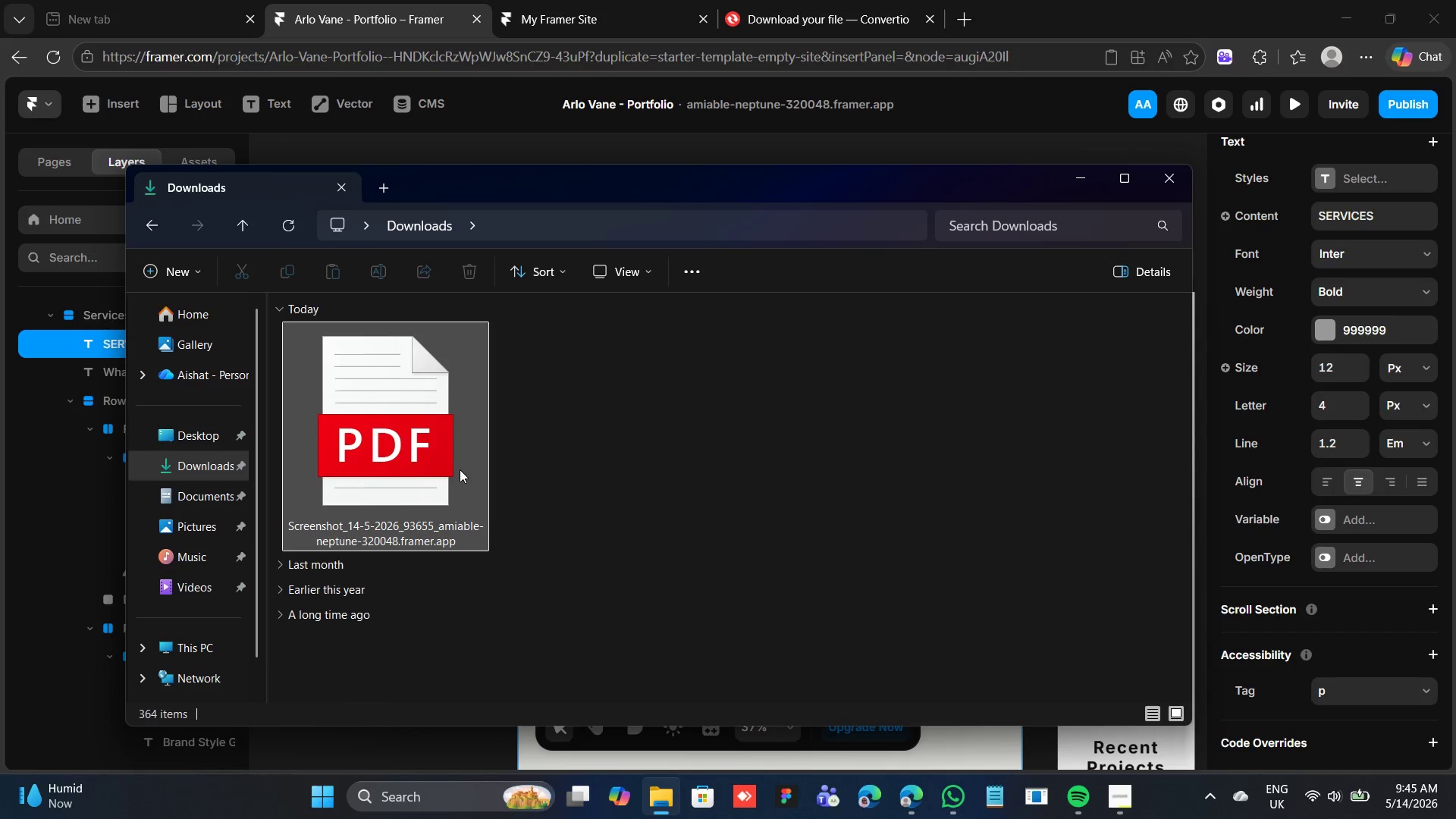 
left_click([459, 469])
 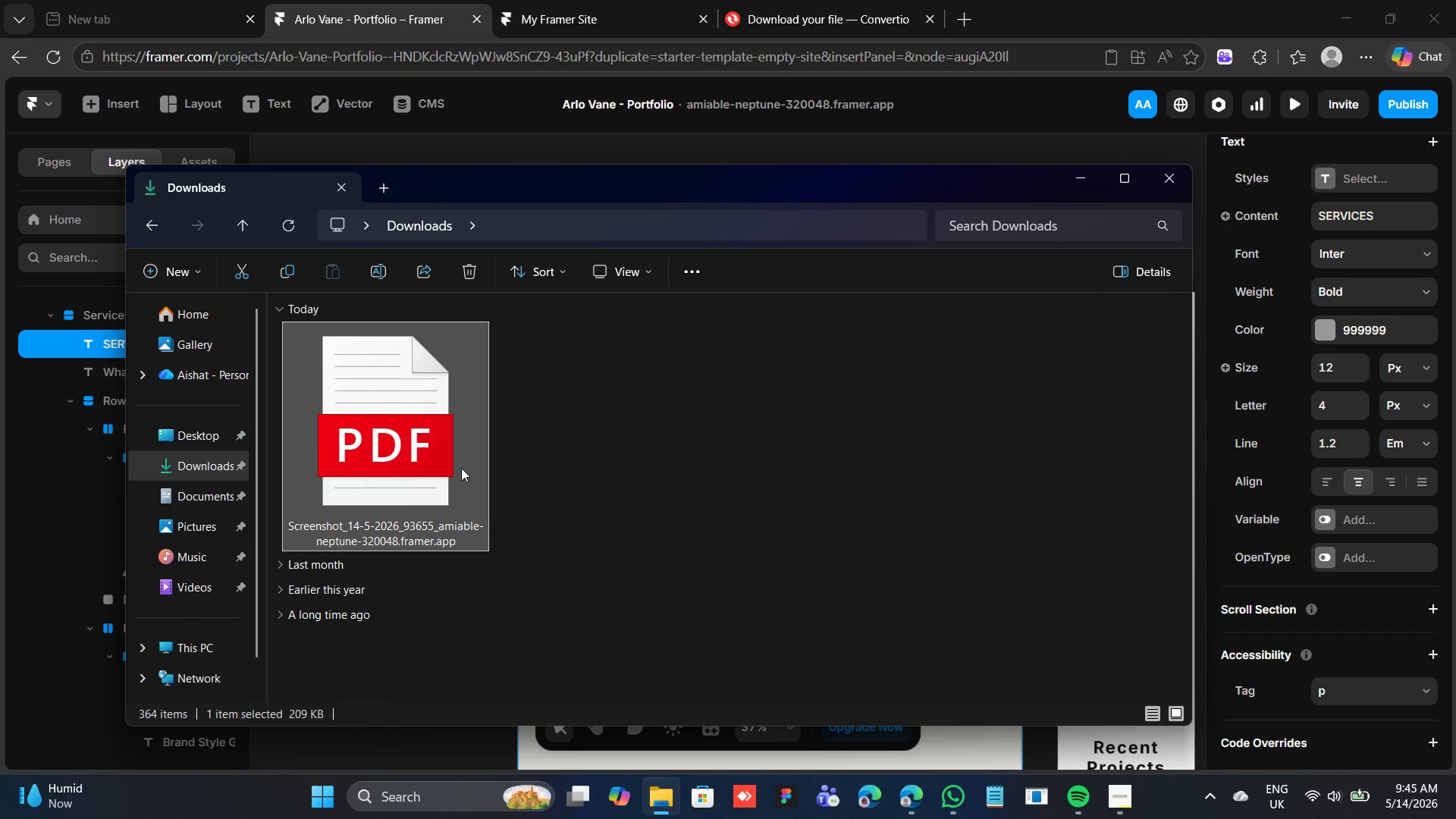 
key(Delete)
 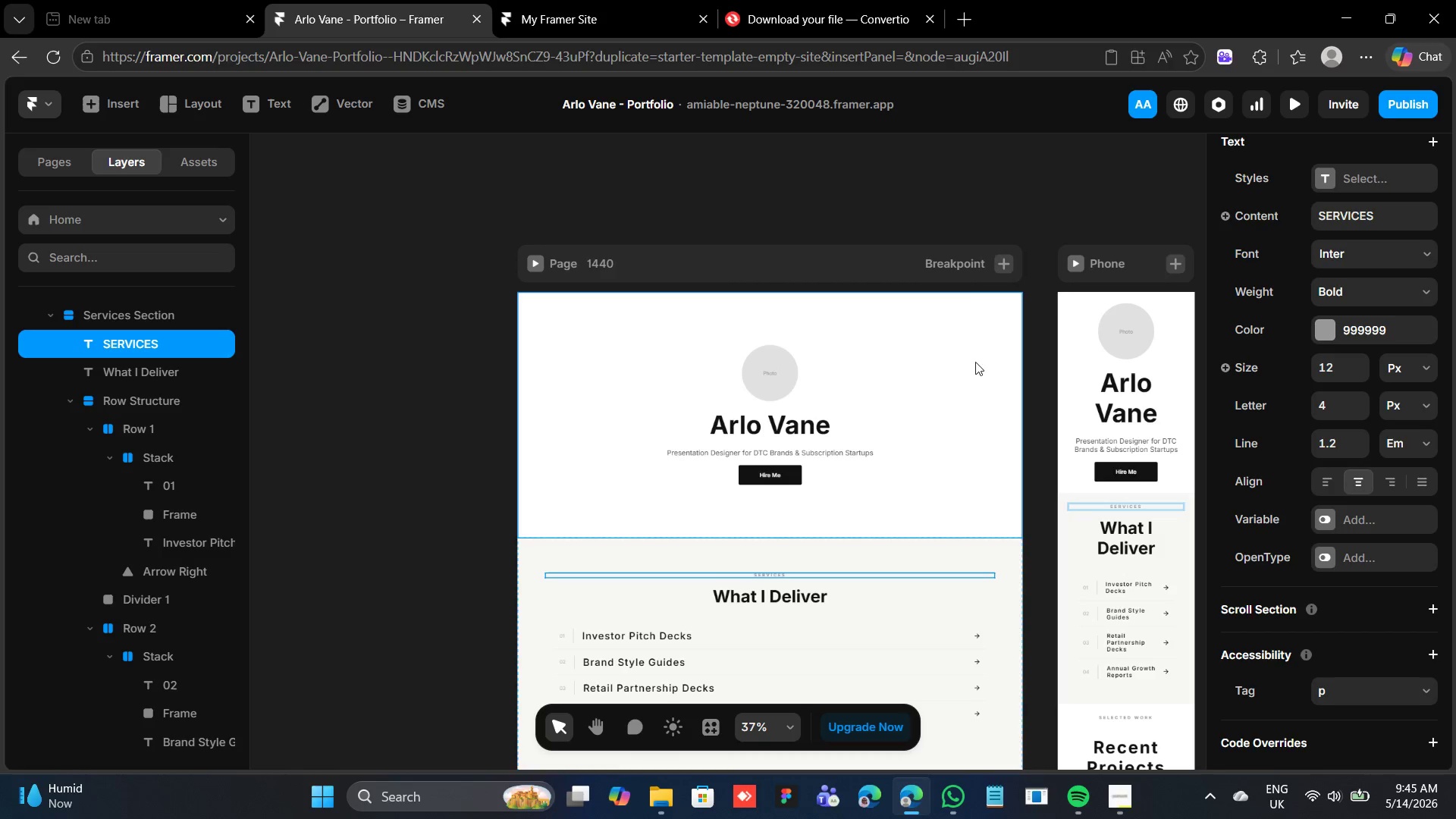 
left_click([986, 213])
 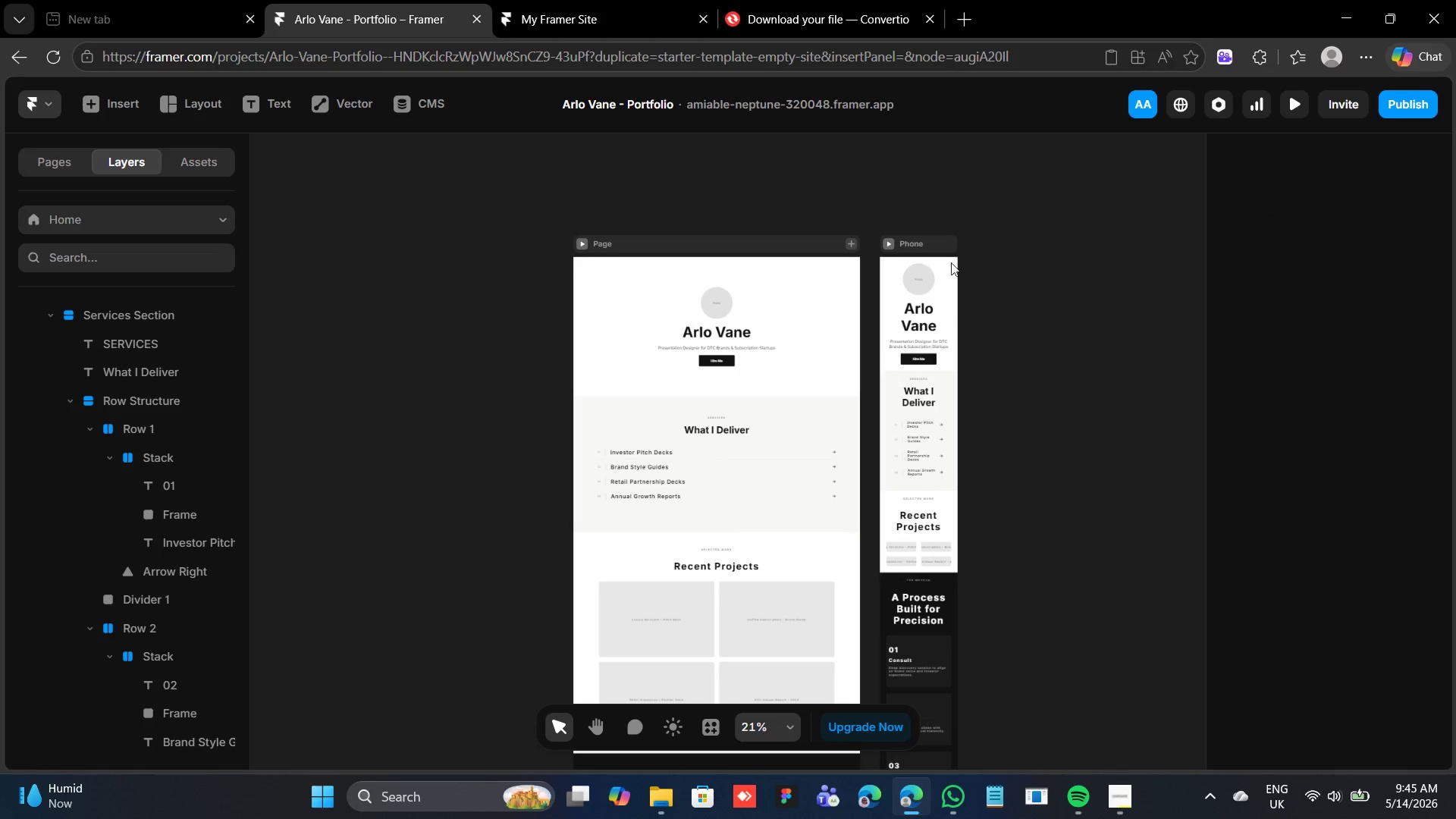 
left_click([627, 235])
 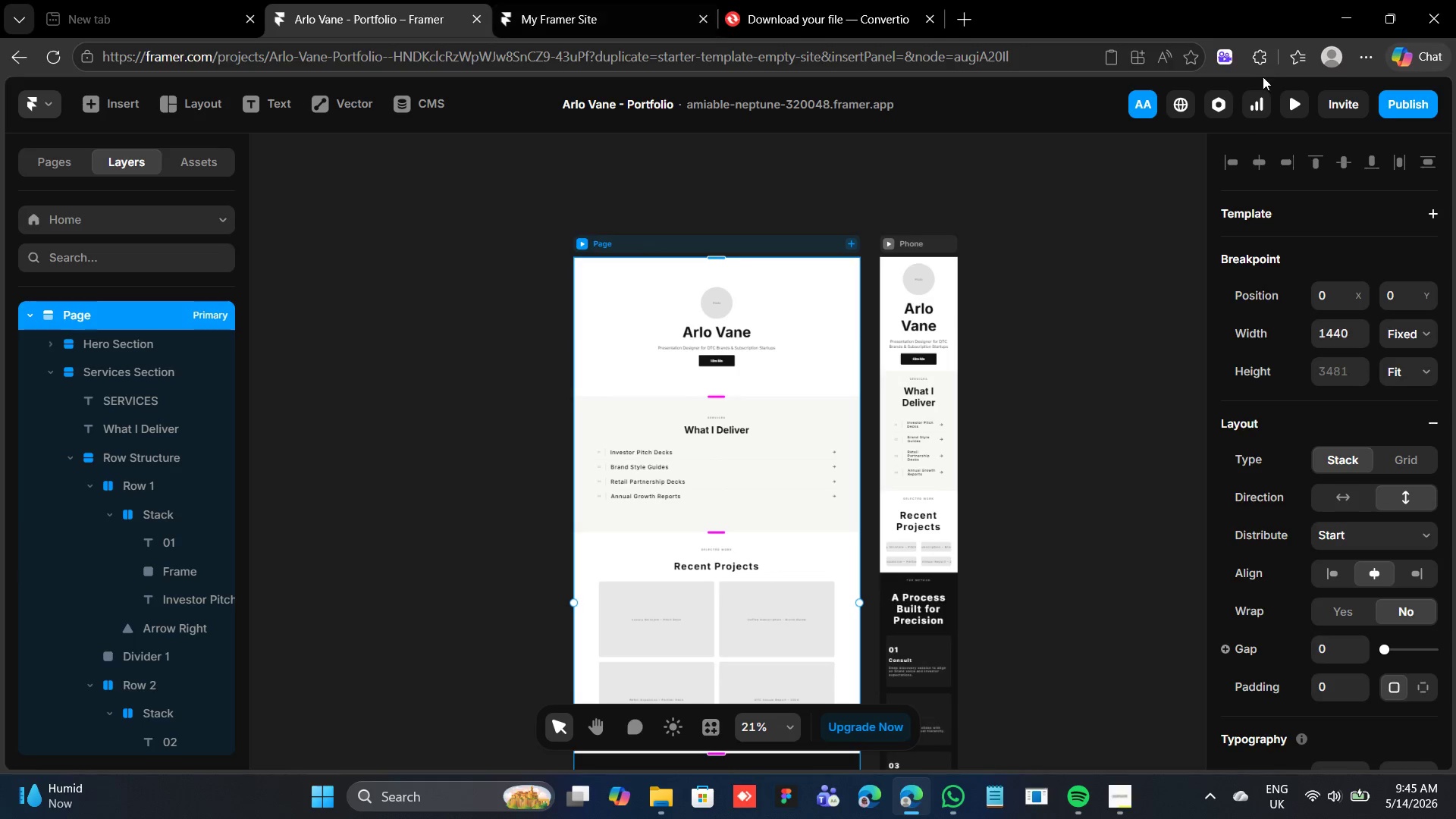 
left_click([1404, 94])
 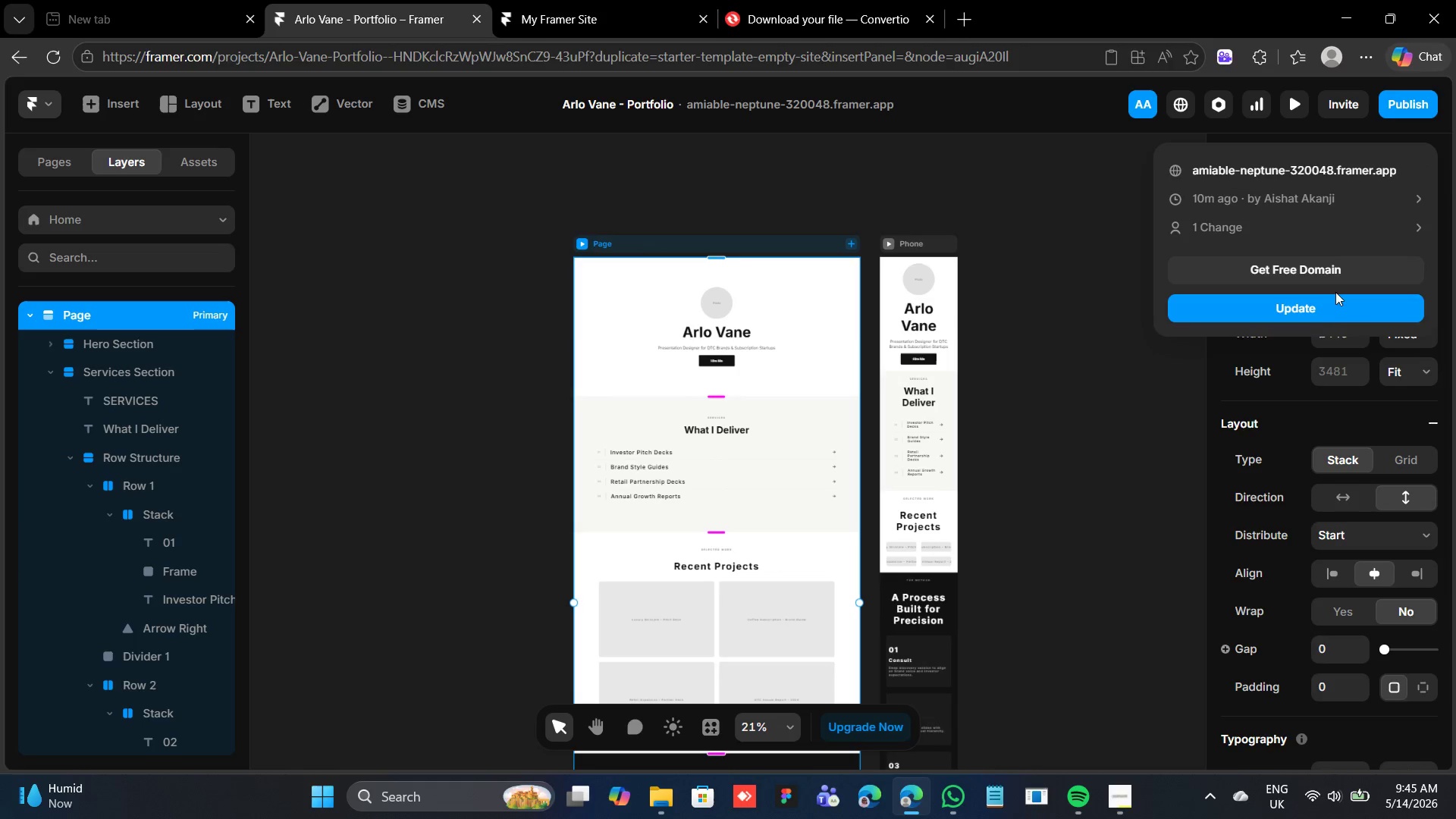 
left_click([1332, 304])
 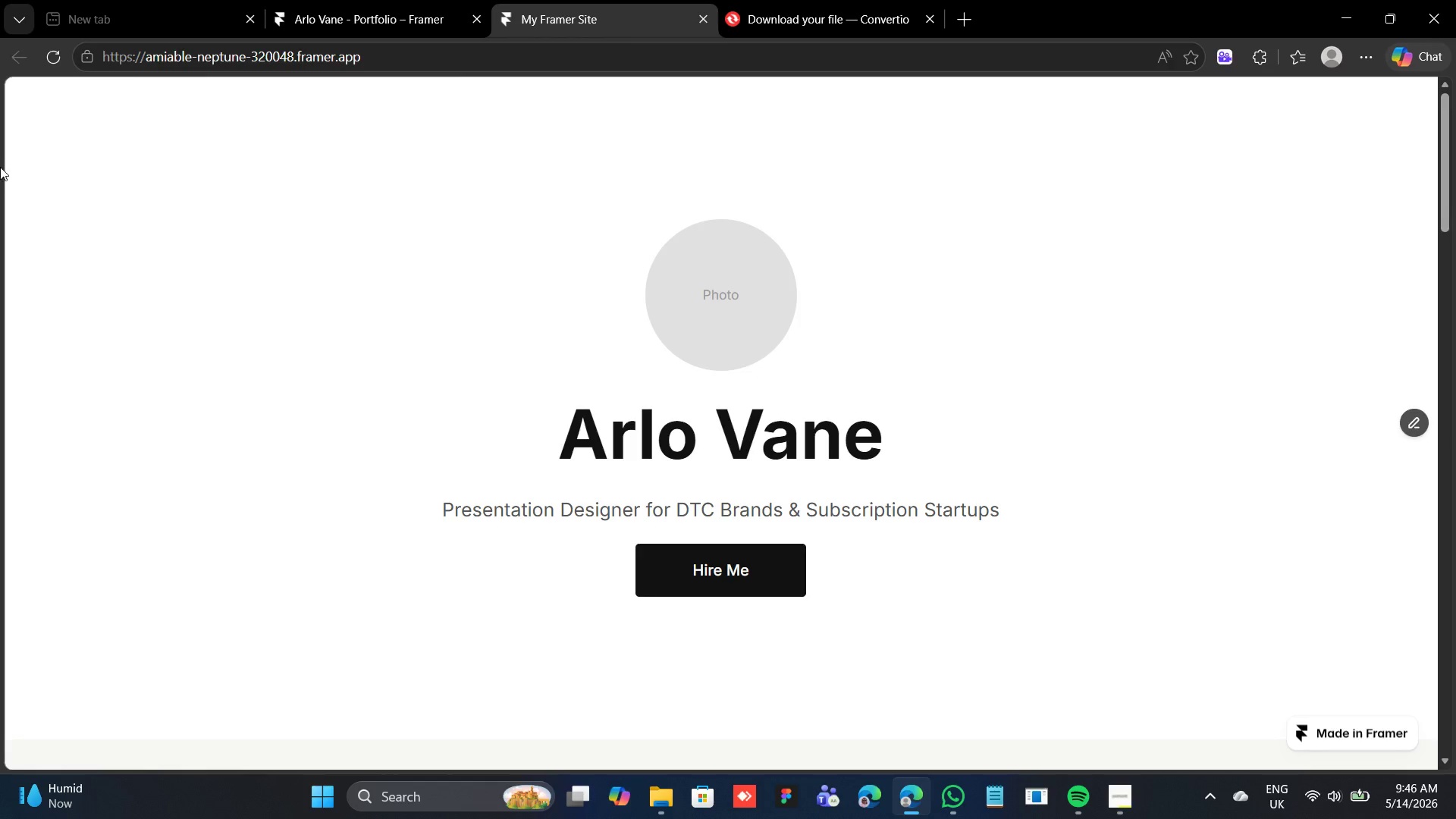 
left_click([53, 52])
 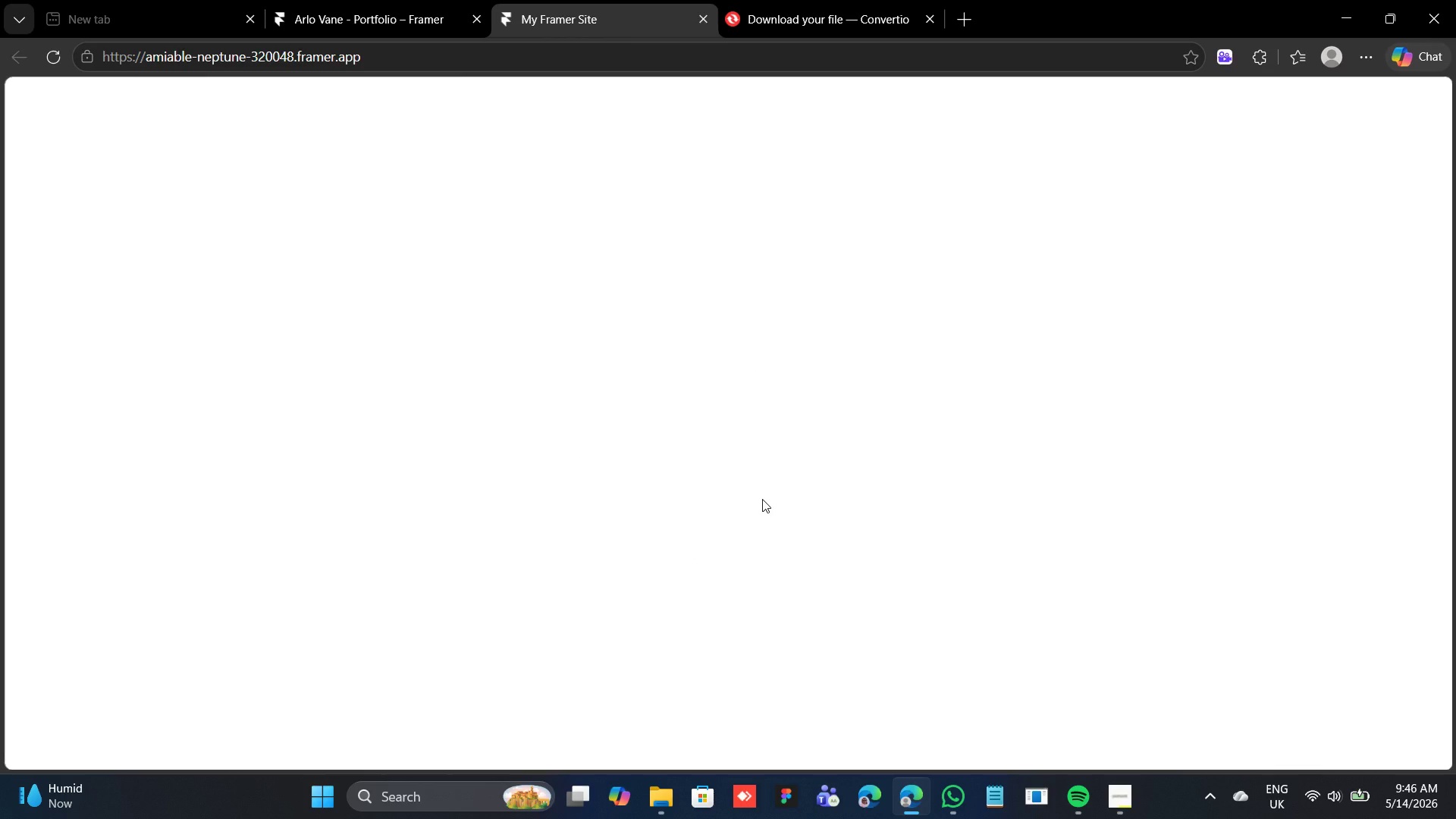 
scroll: coordinate [598, 437], scroll_direction: down, amount: 34.0
 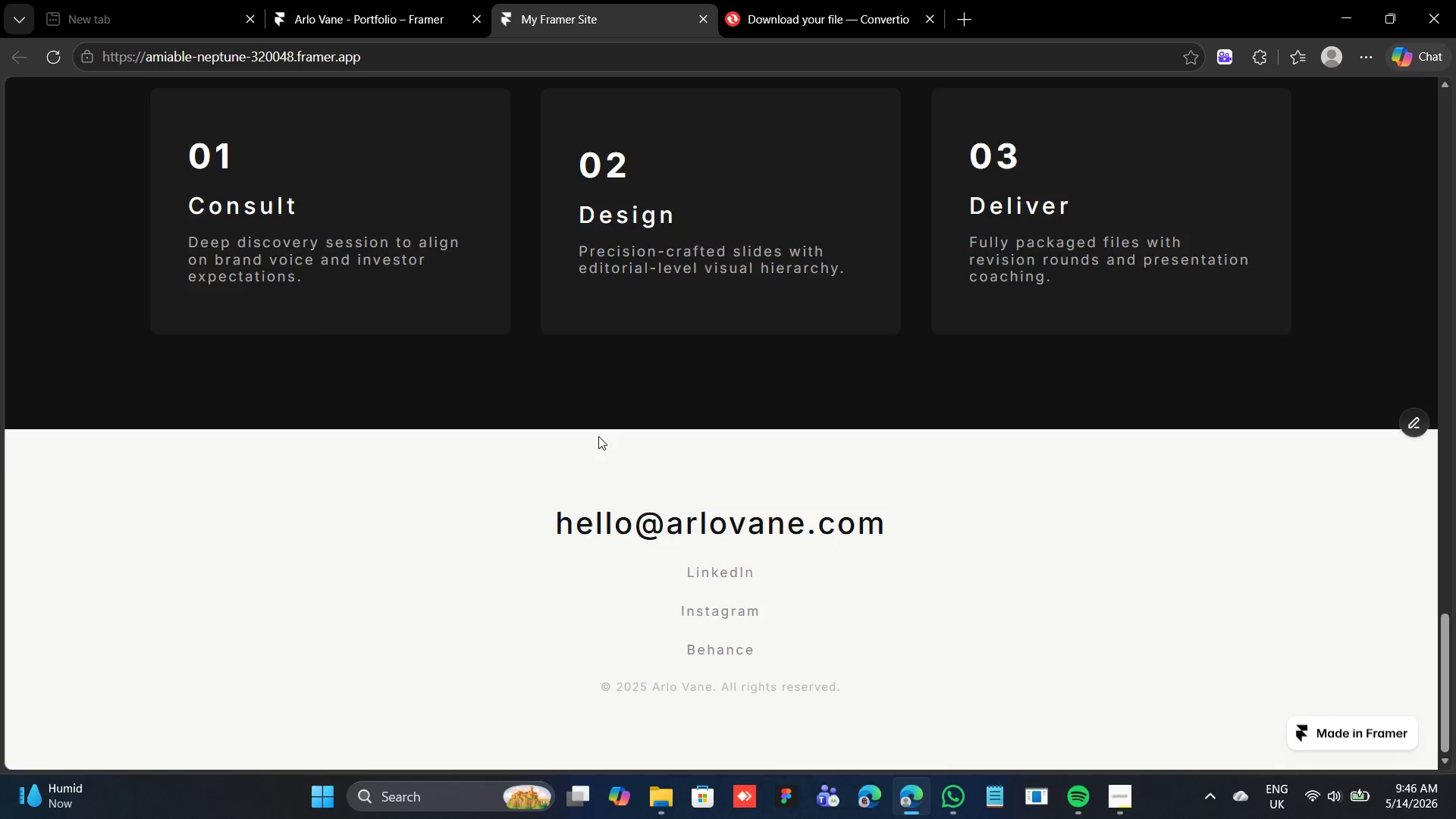 
scroll: coordinate [599, 436], scroll_direction: up, amount: 39.0
 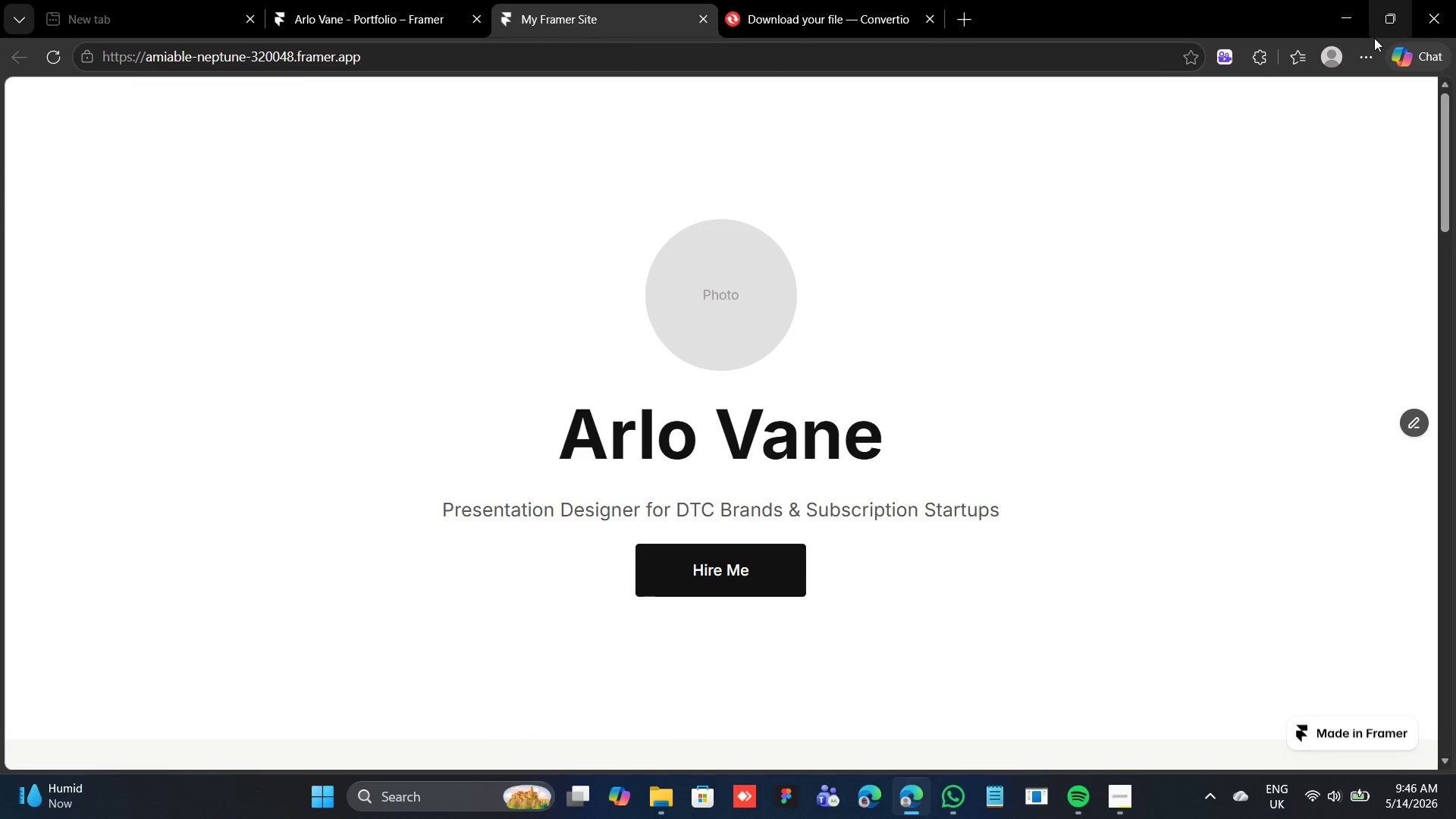 
left_click([1370, 52])
 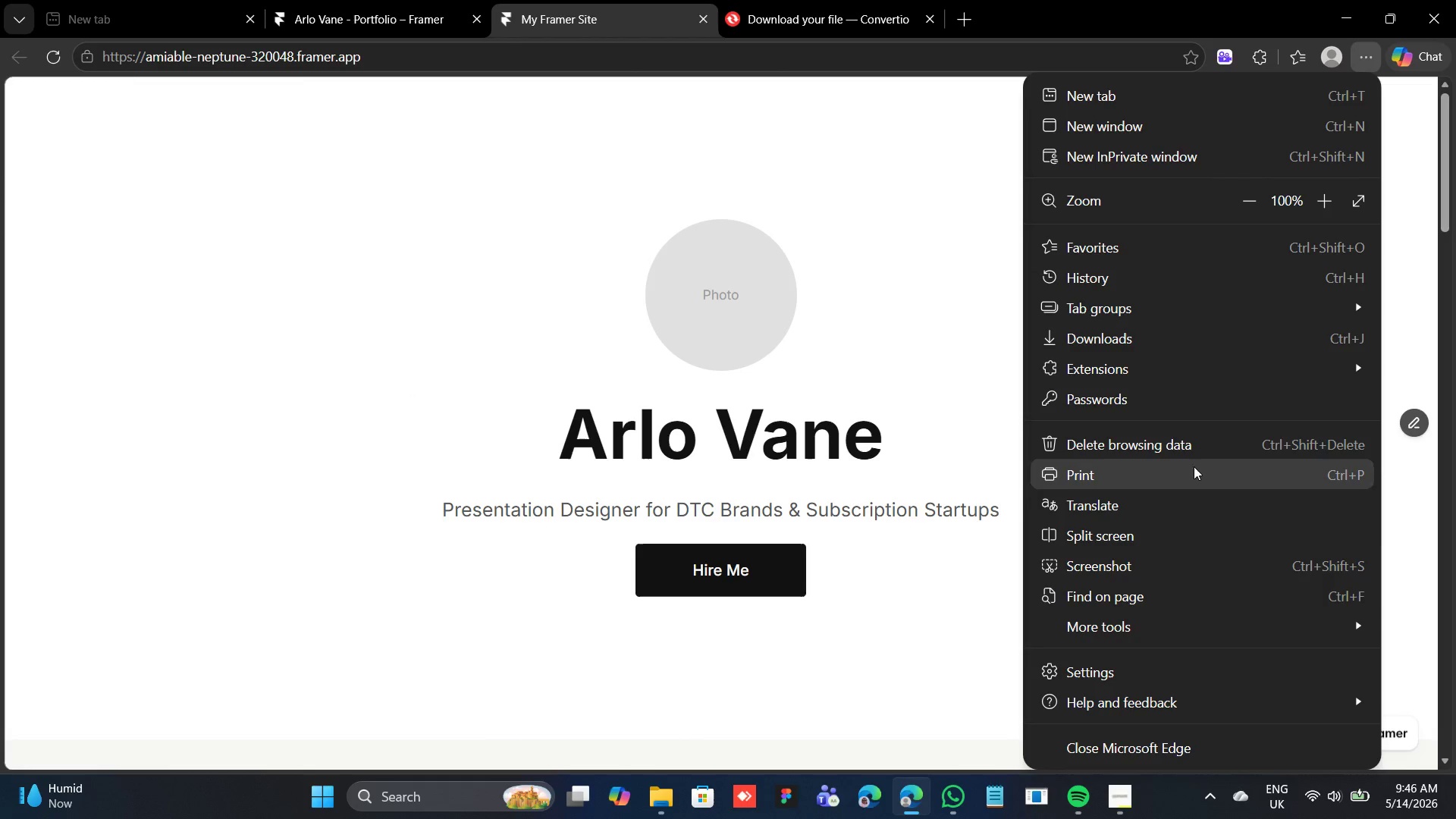 
left_click([1169, 557])
 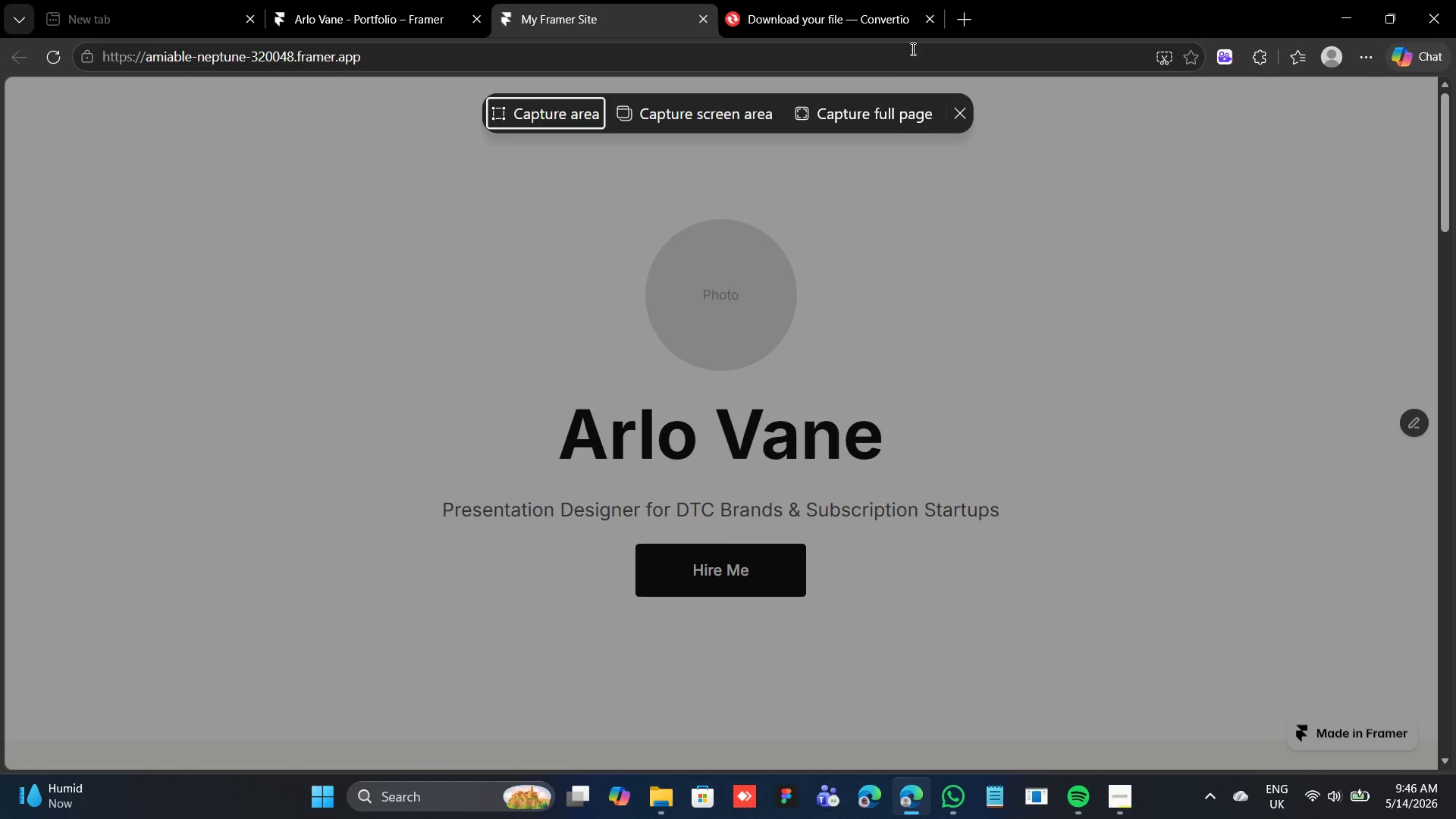 
left_click([862, 121])
 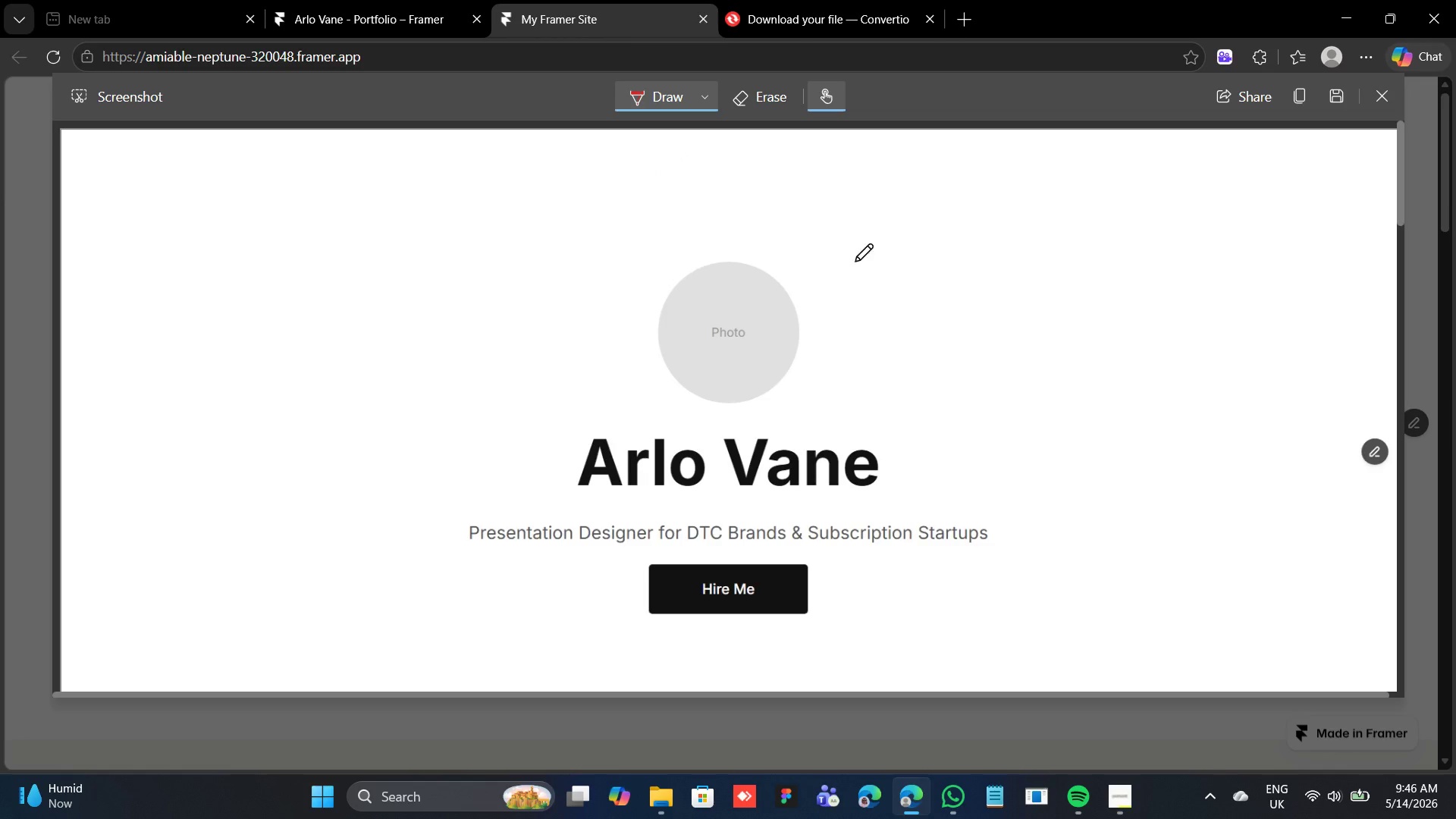 
scroll: coordinate [838, 313], scroll_direction: down, amount: 28.0
 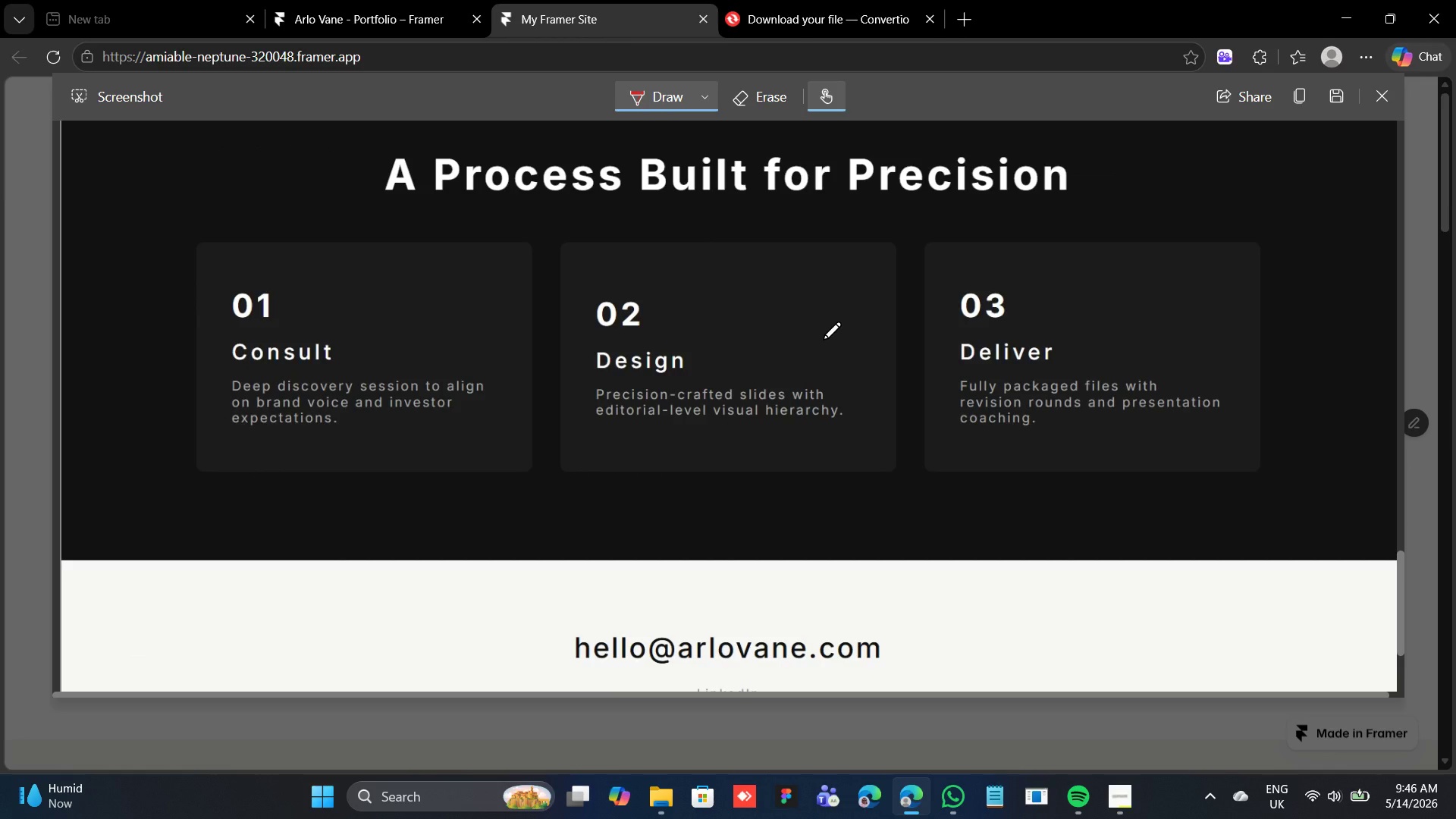 
wait(13.48)
 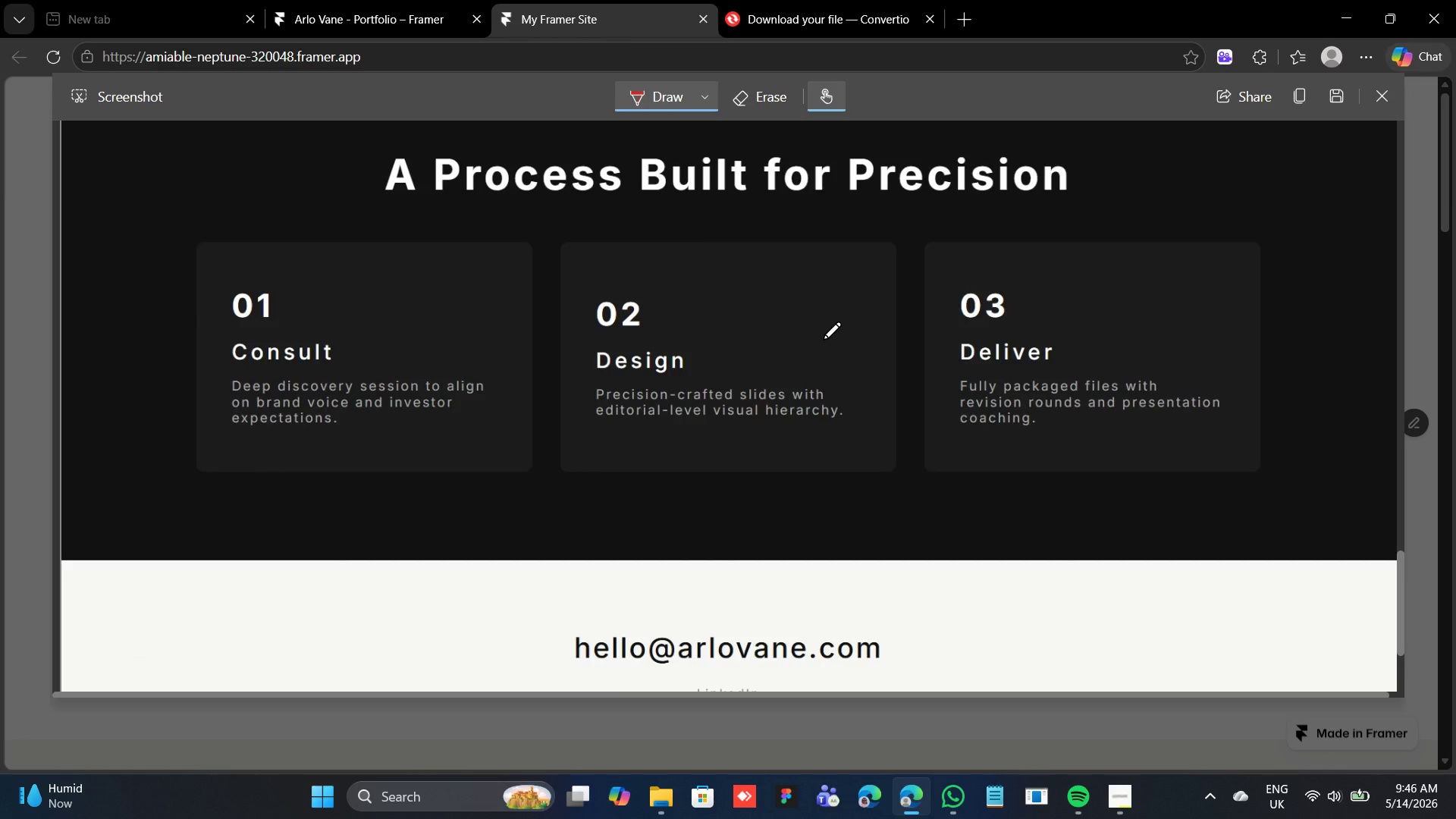 
left_click([1341, 101])
 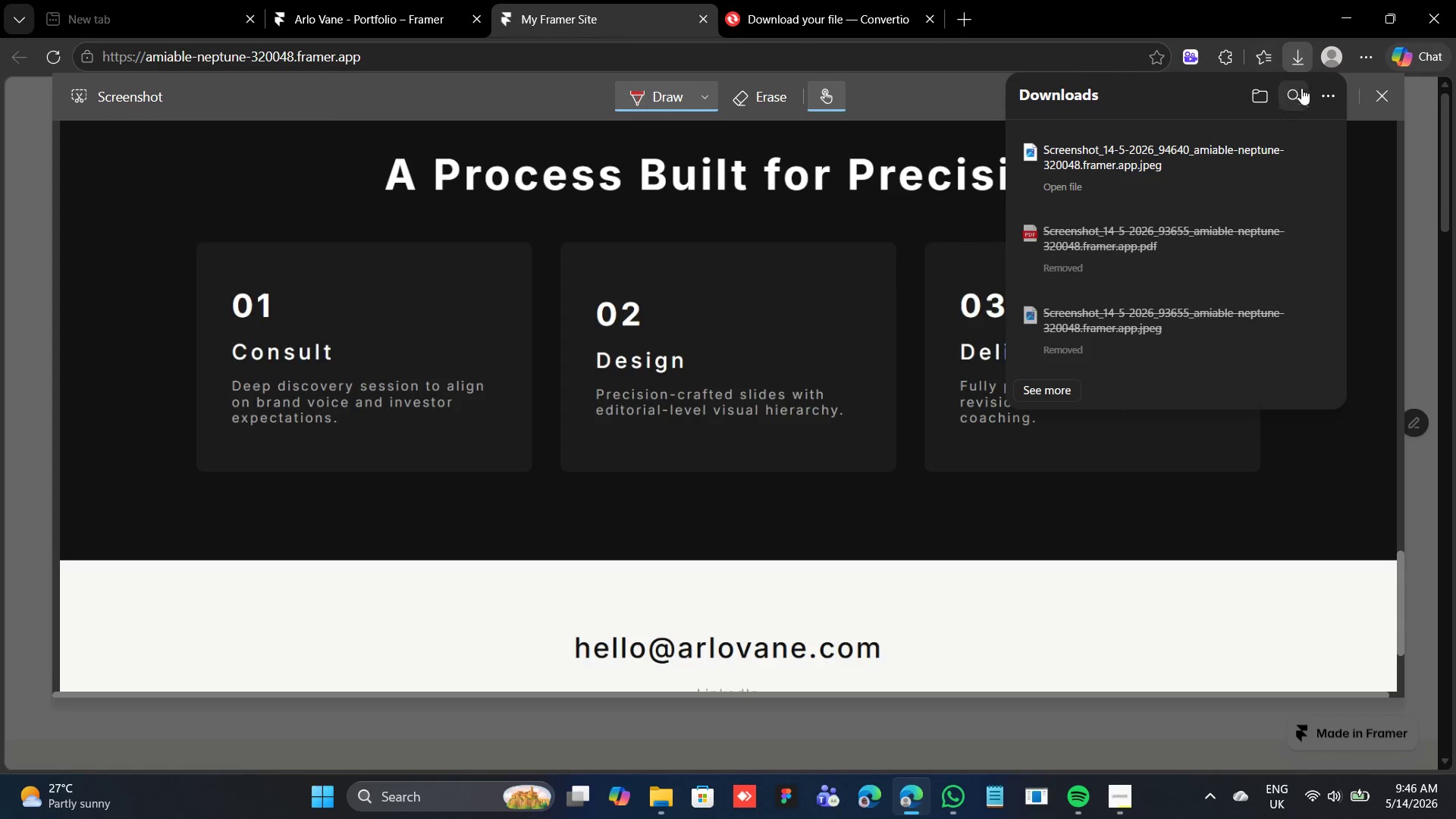 
left_click([1377, 102])
 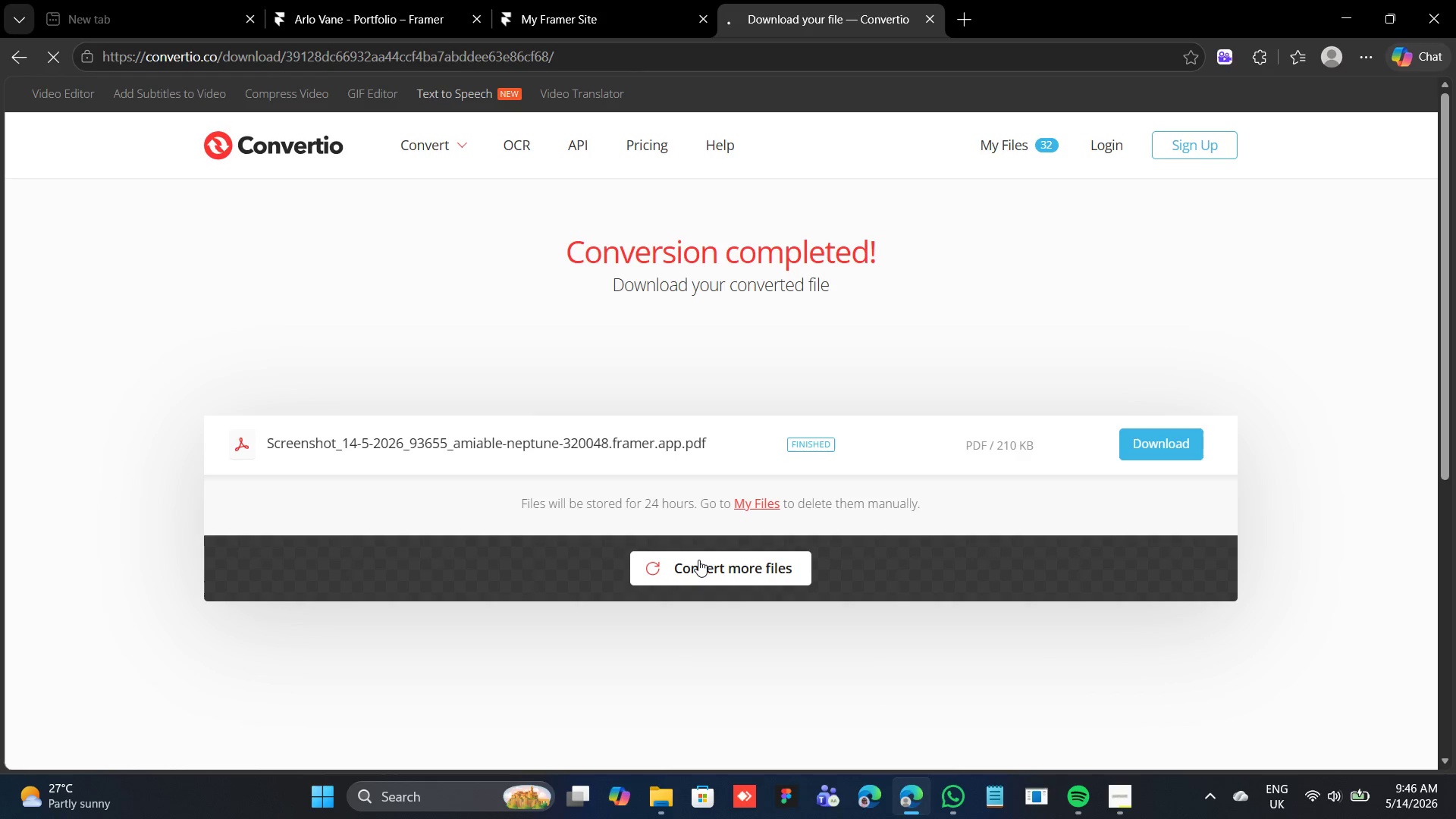 
wait(6.17)
 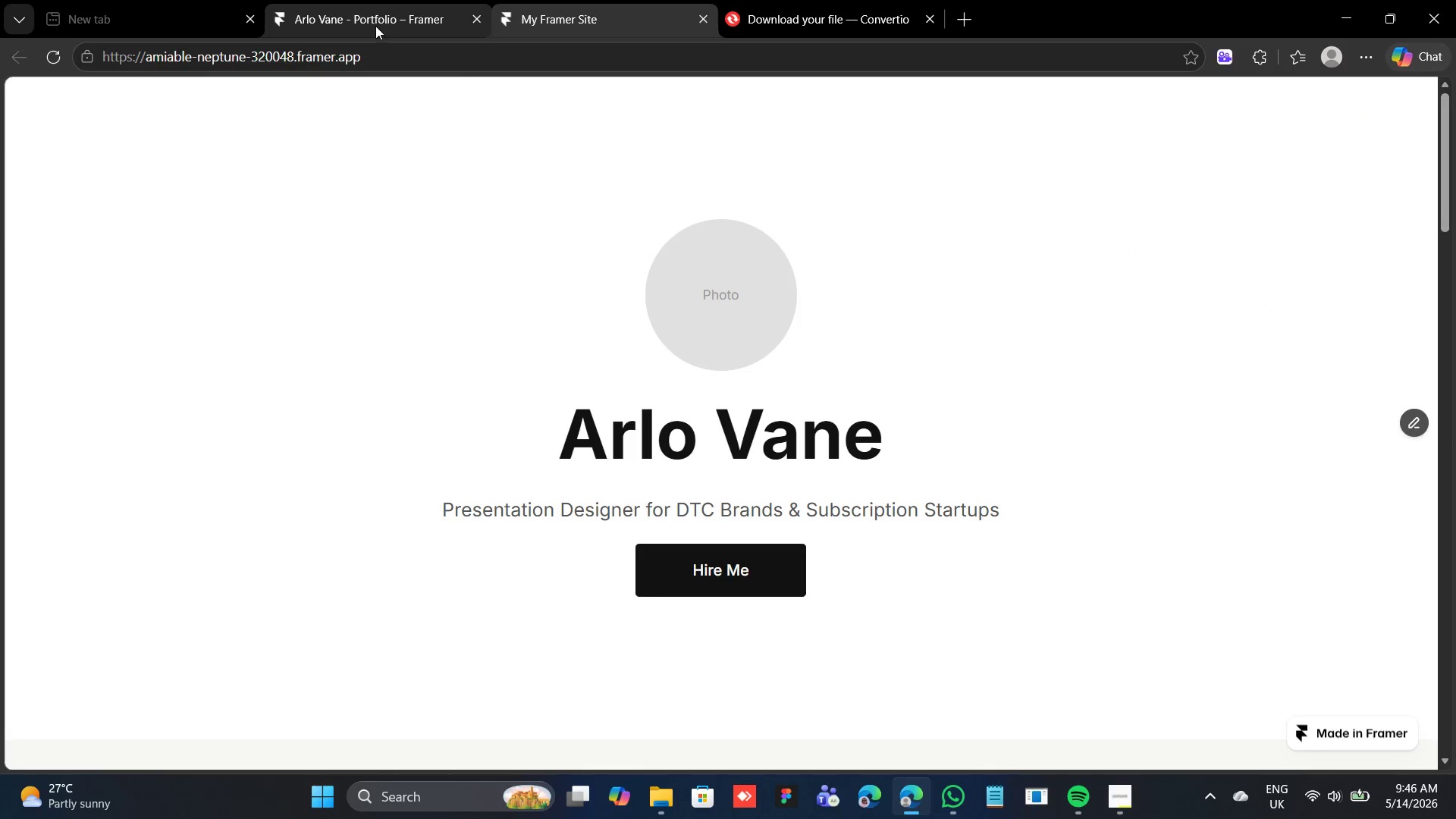 
left_click([627, 582])
 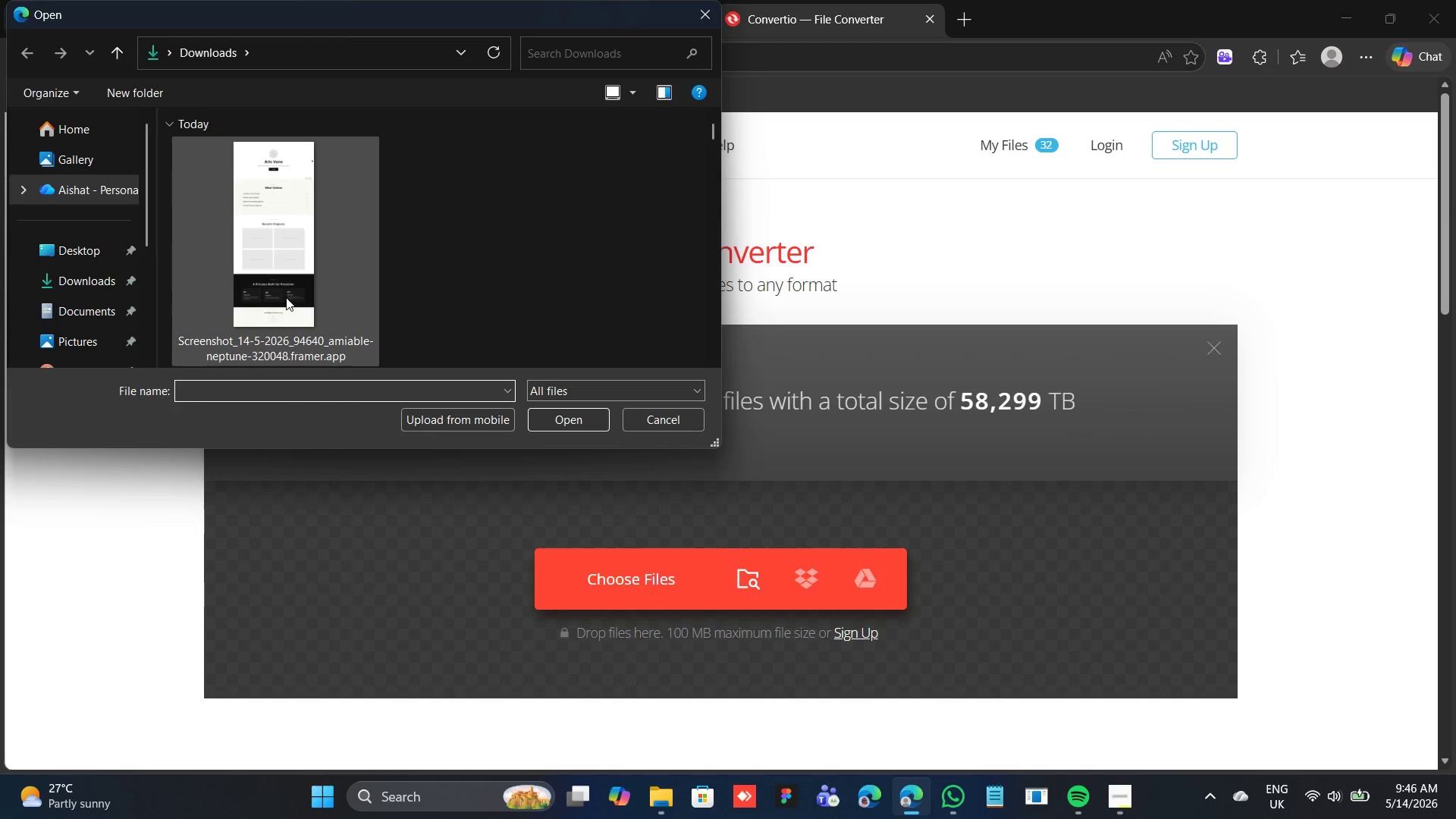 
double_click([281, 285])
 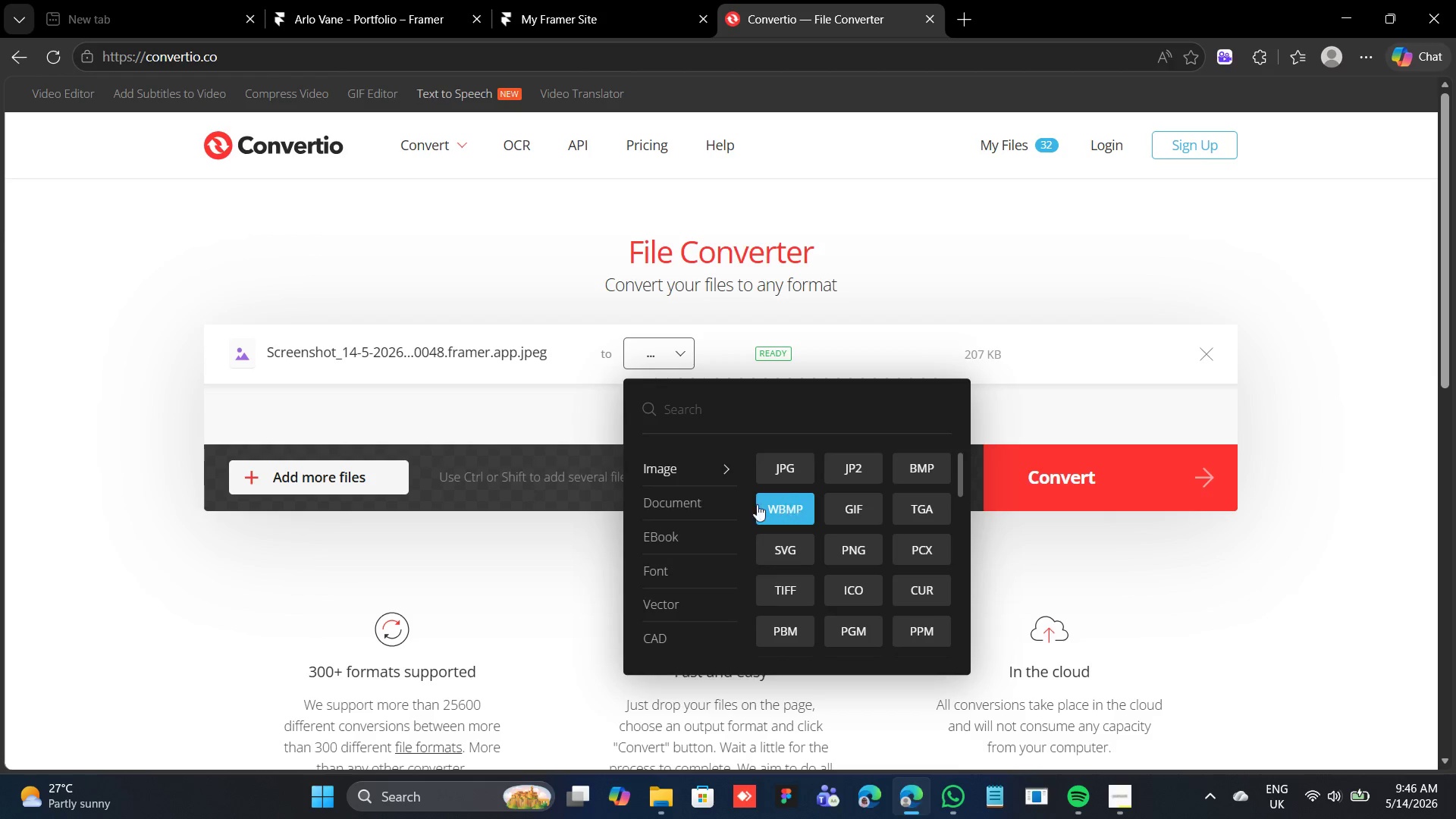 
wait(6.11)
 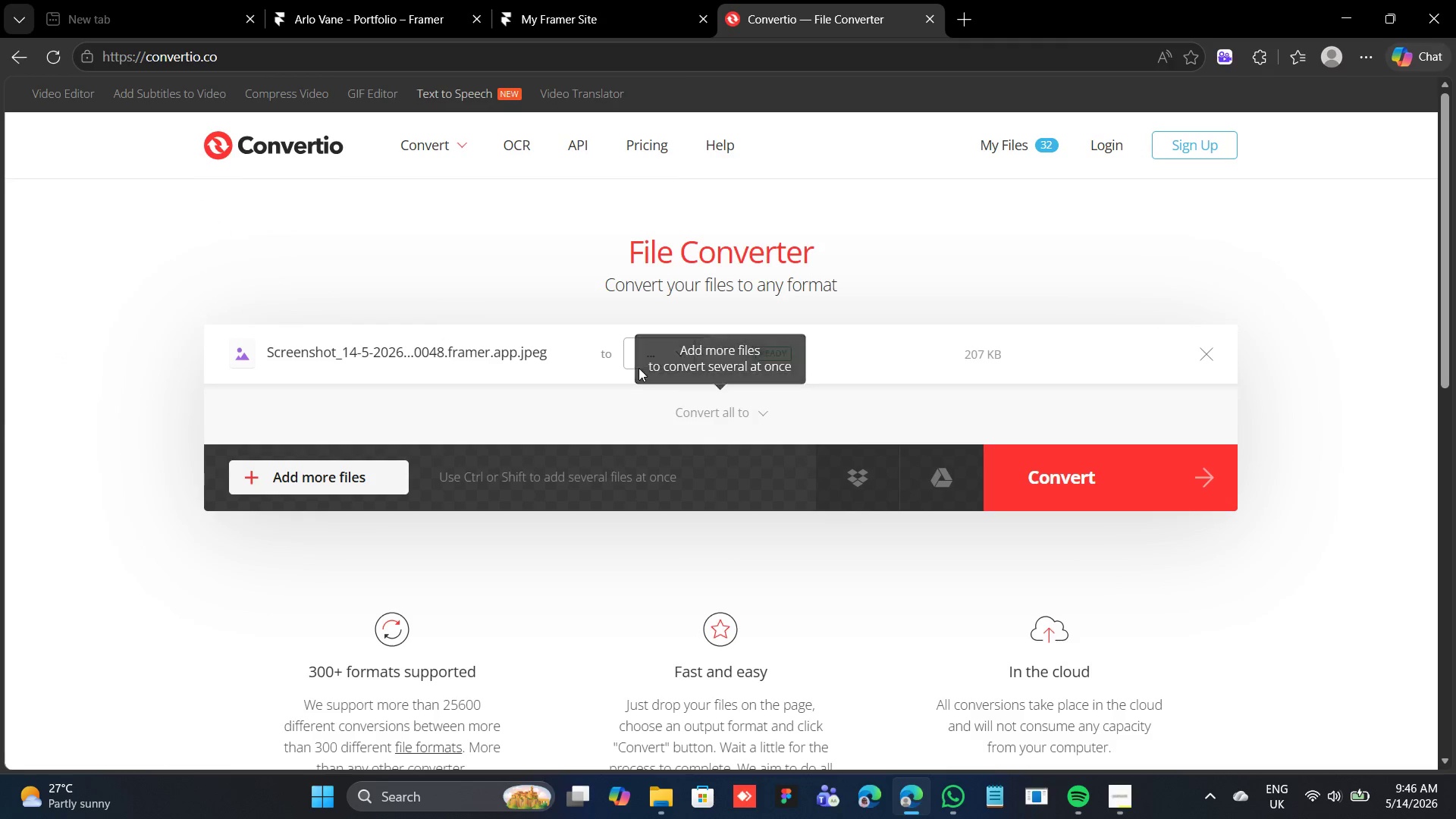 
left_click([763, 463])
 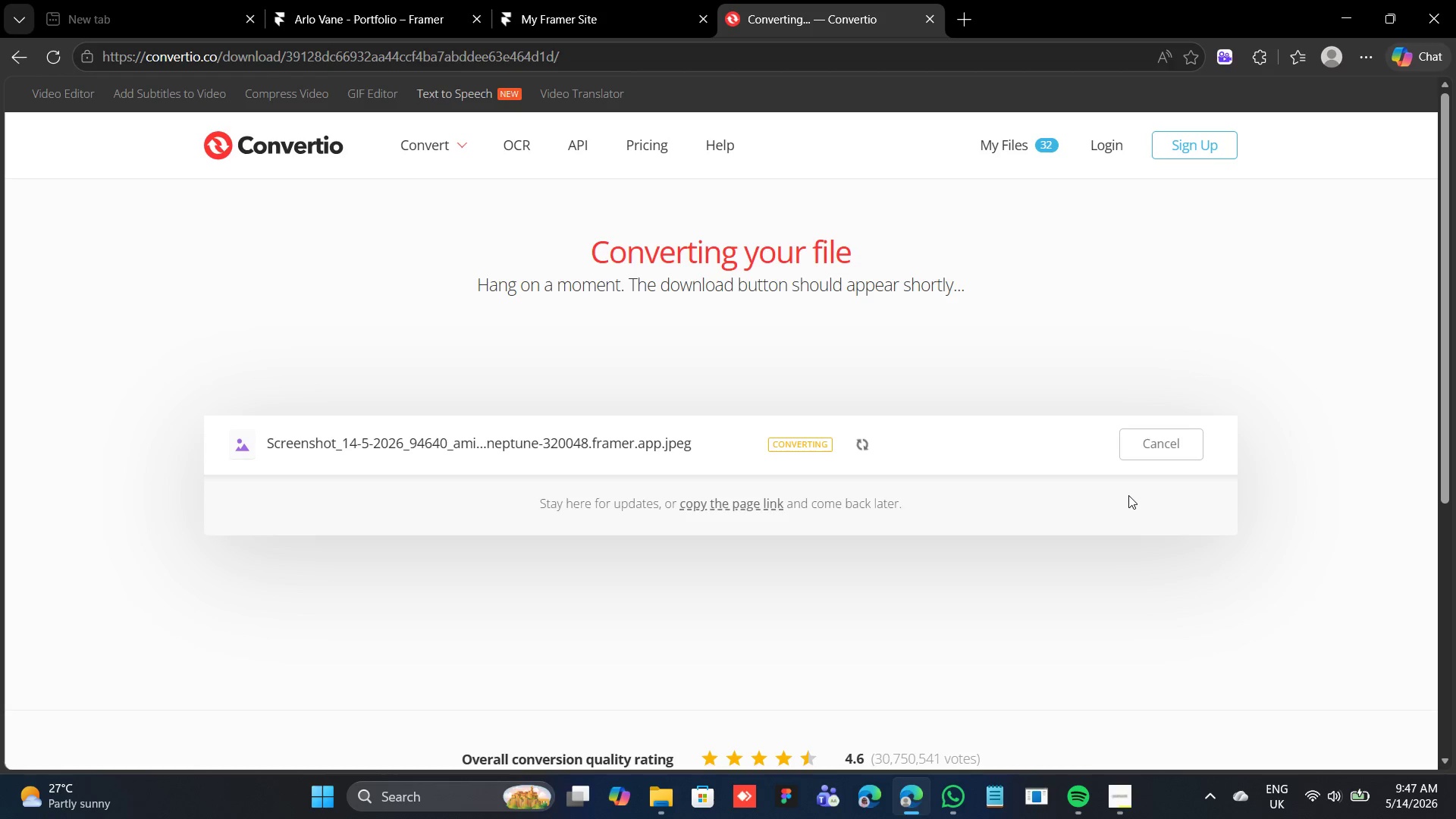 
wait(14.55)
 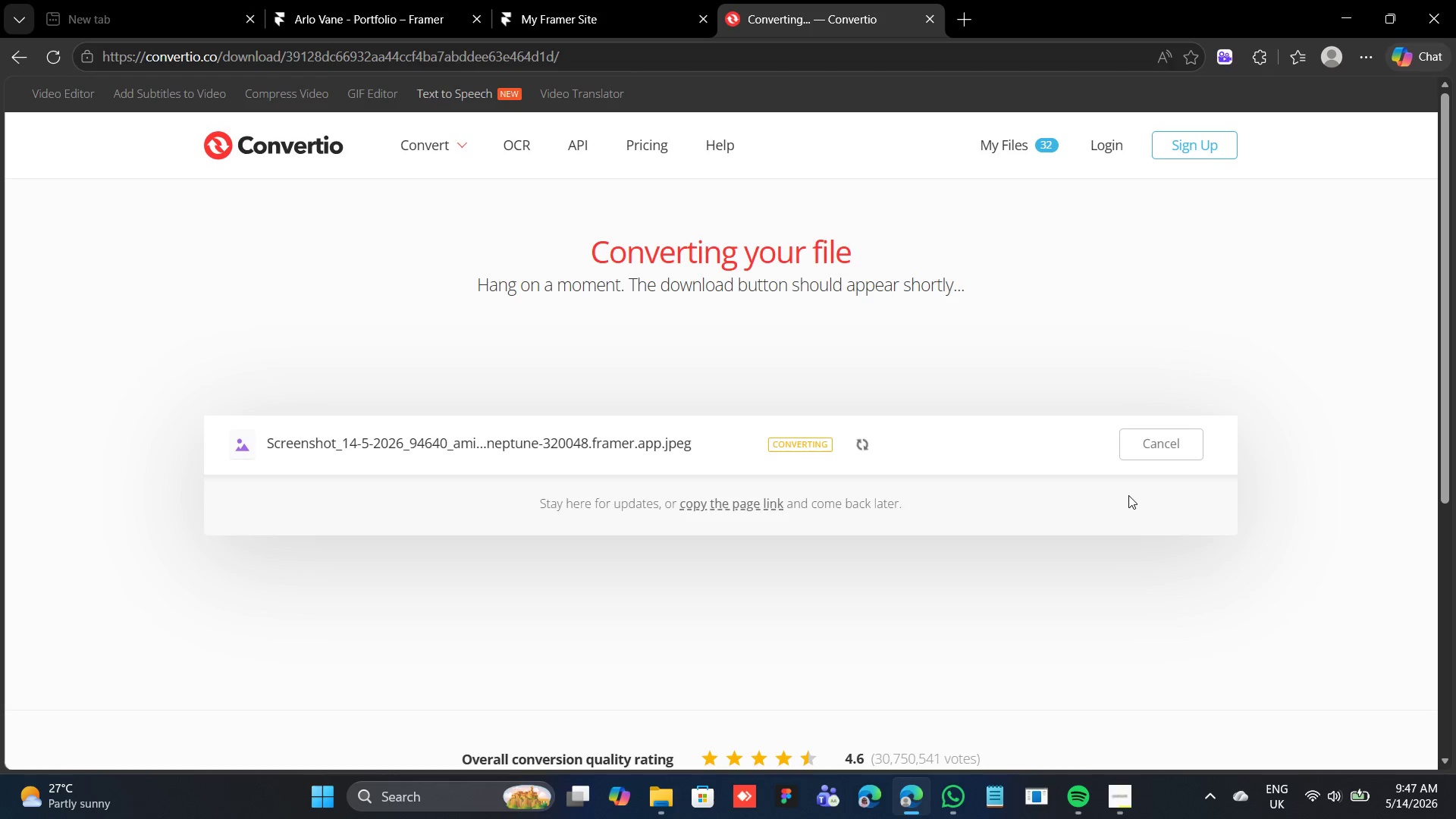 
left_click([1155, 435])
 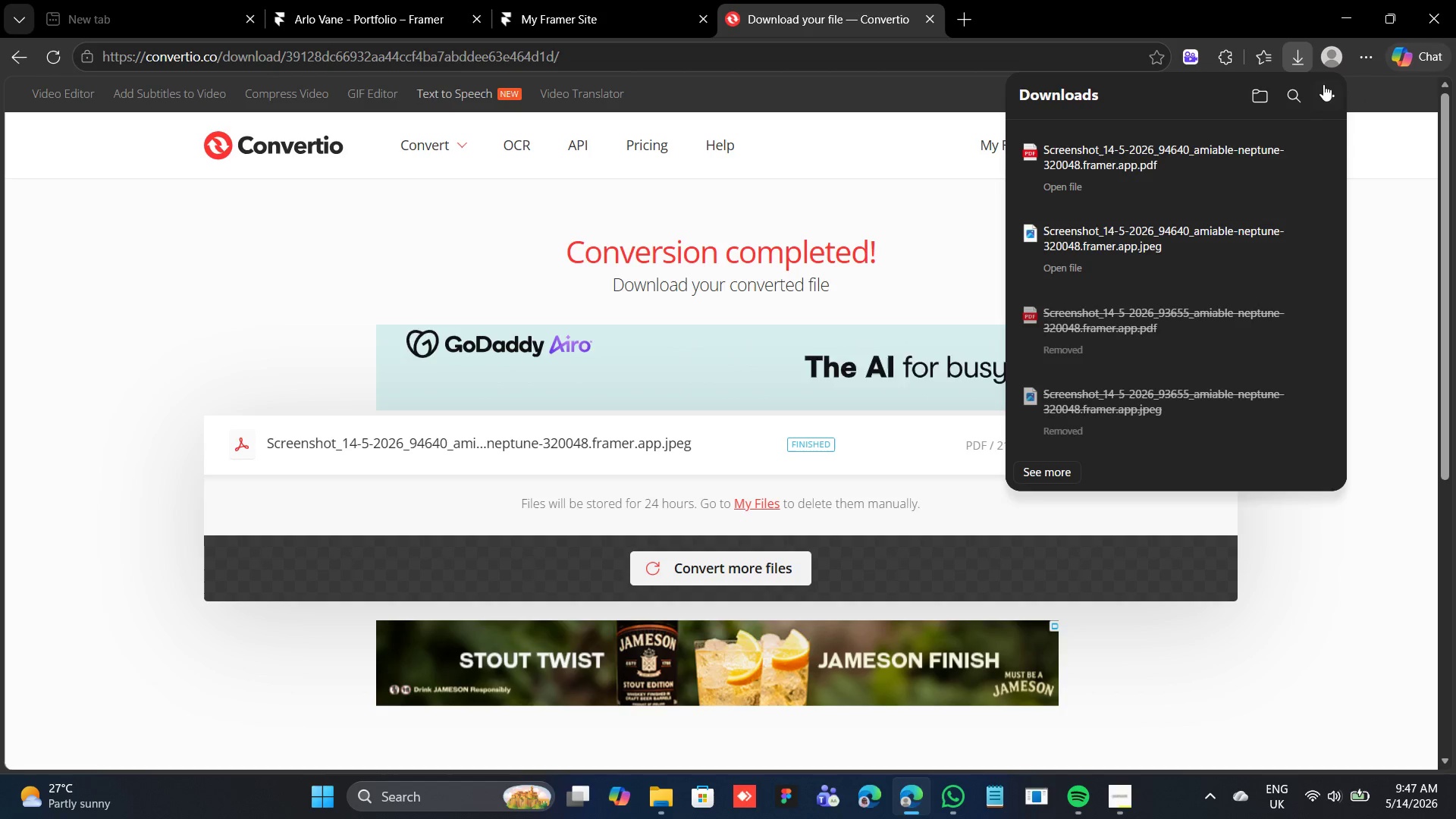 
left_click([1407, 170])
 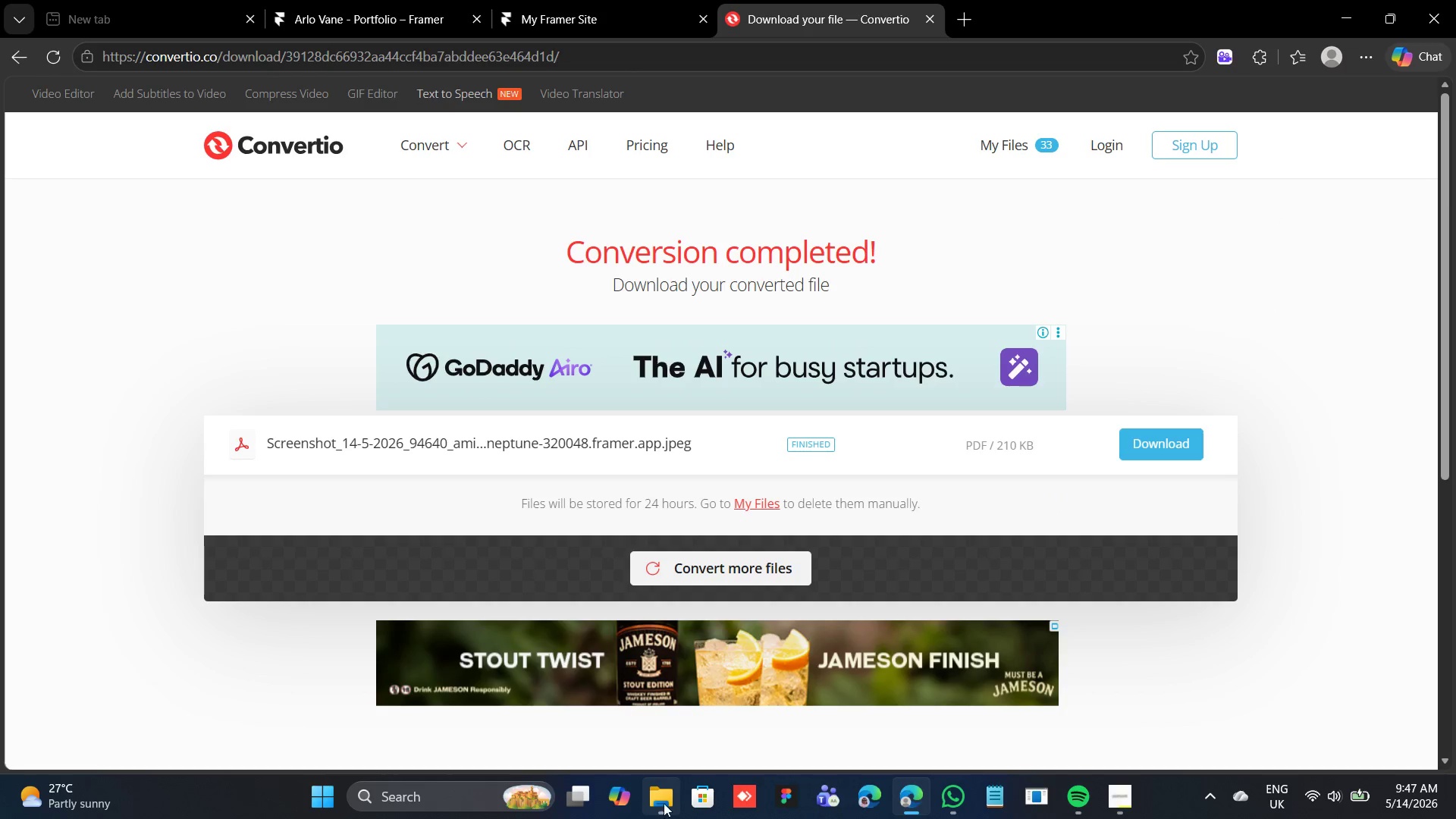 
left_click([667, 794])
 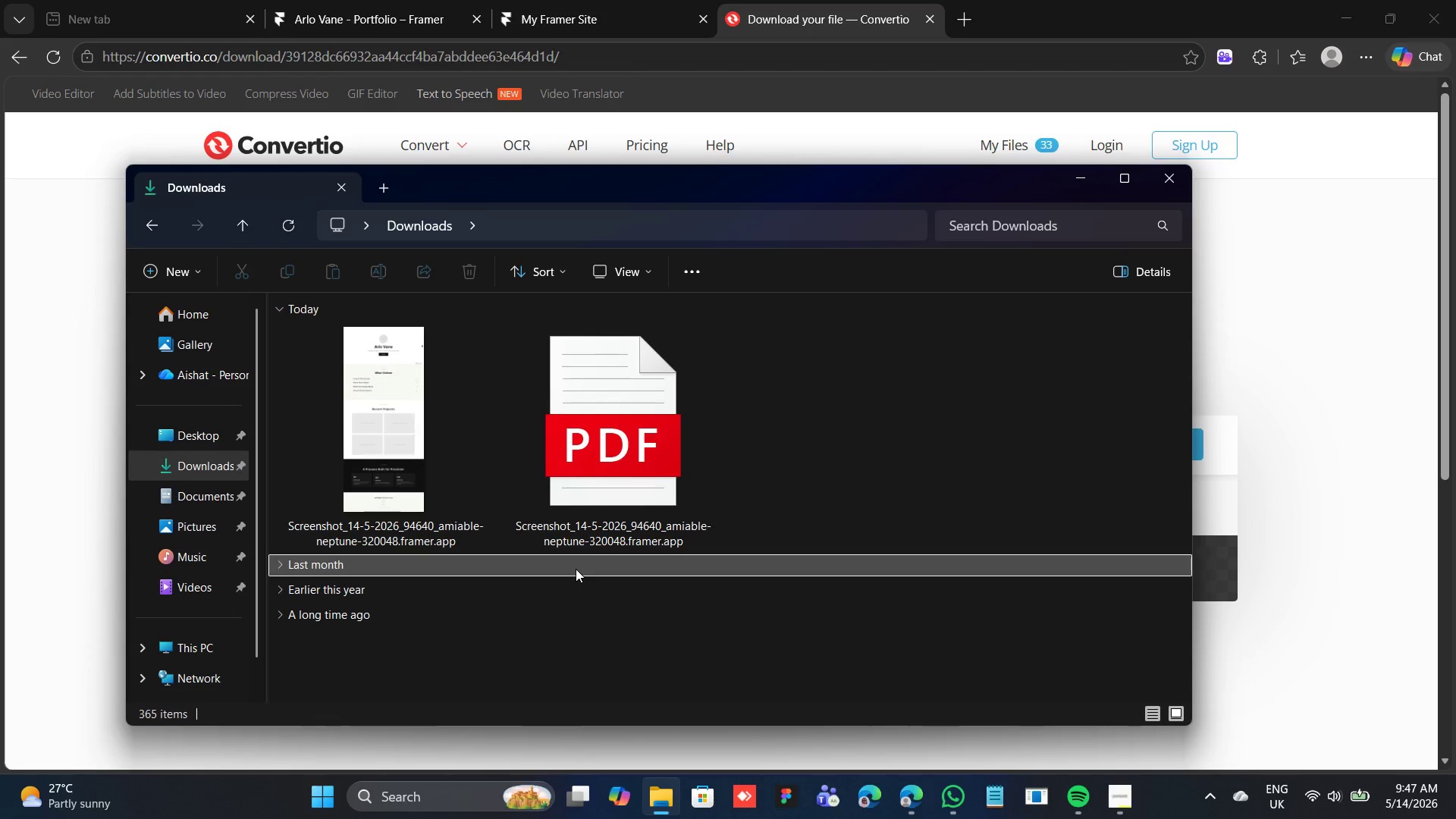 
wait(23.02)
 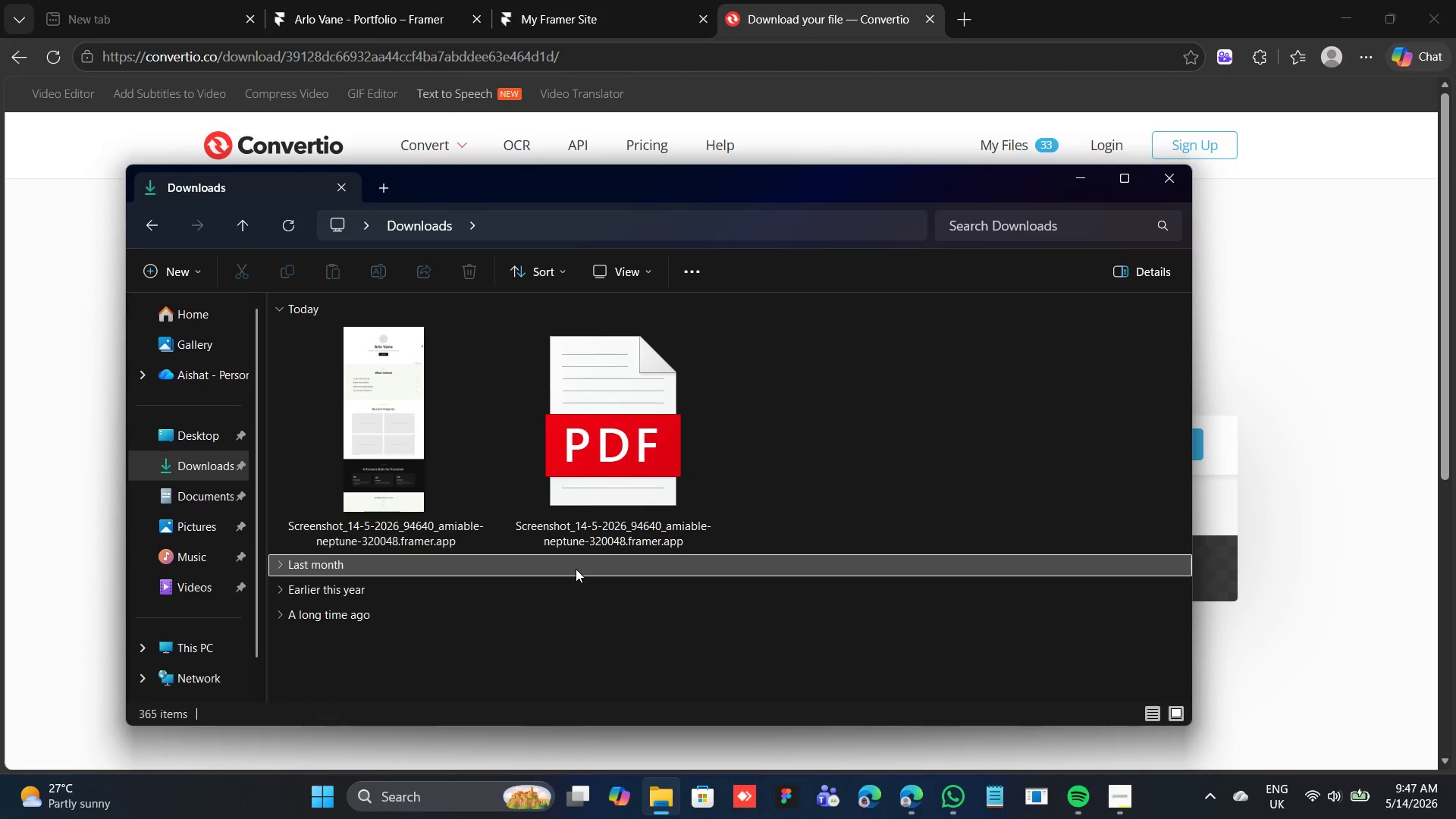 
right_click([559, 535])
 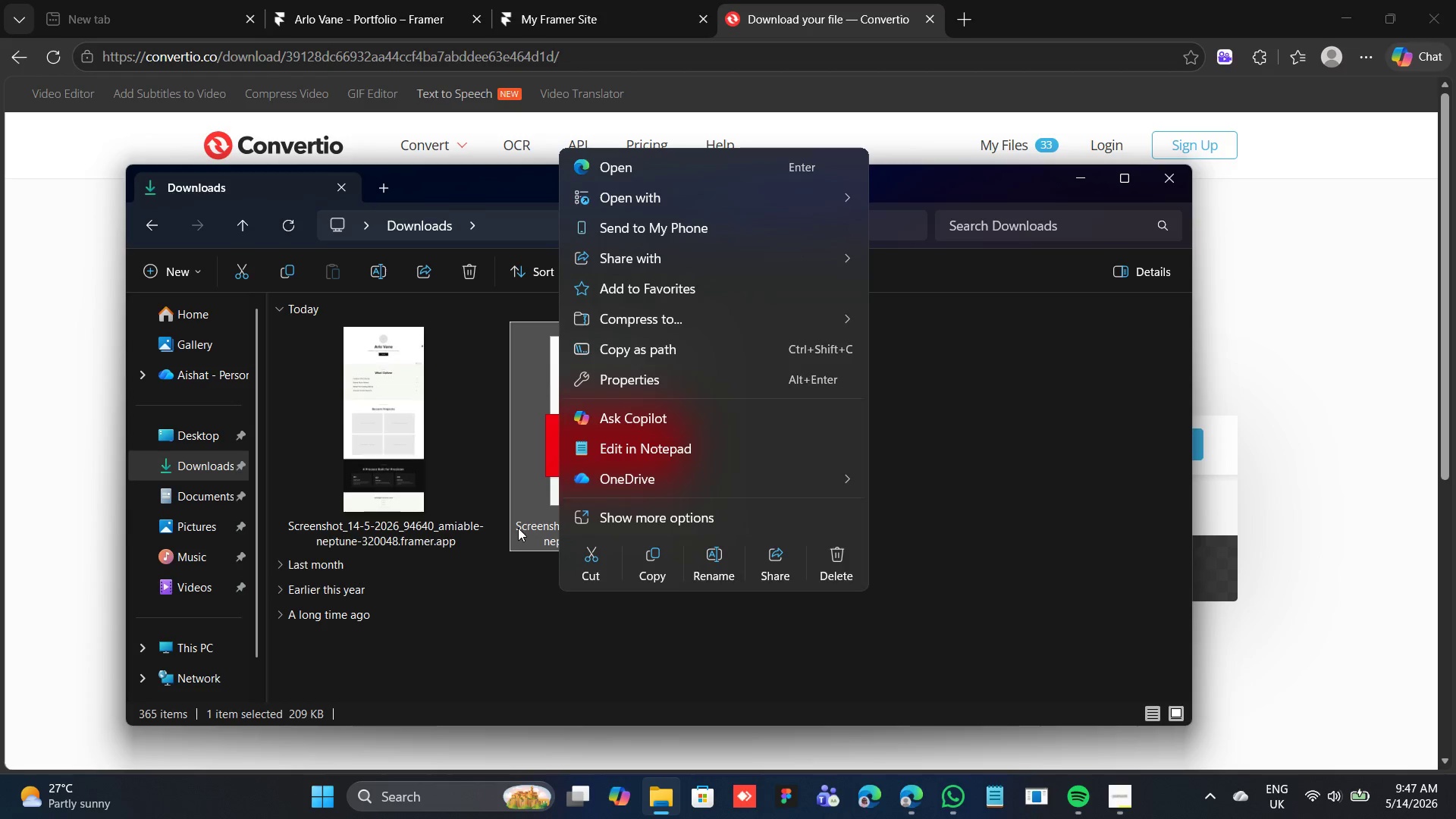 
right_click([518, 526])
 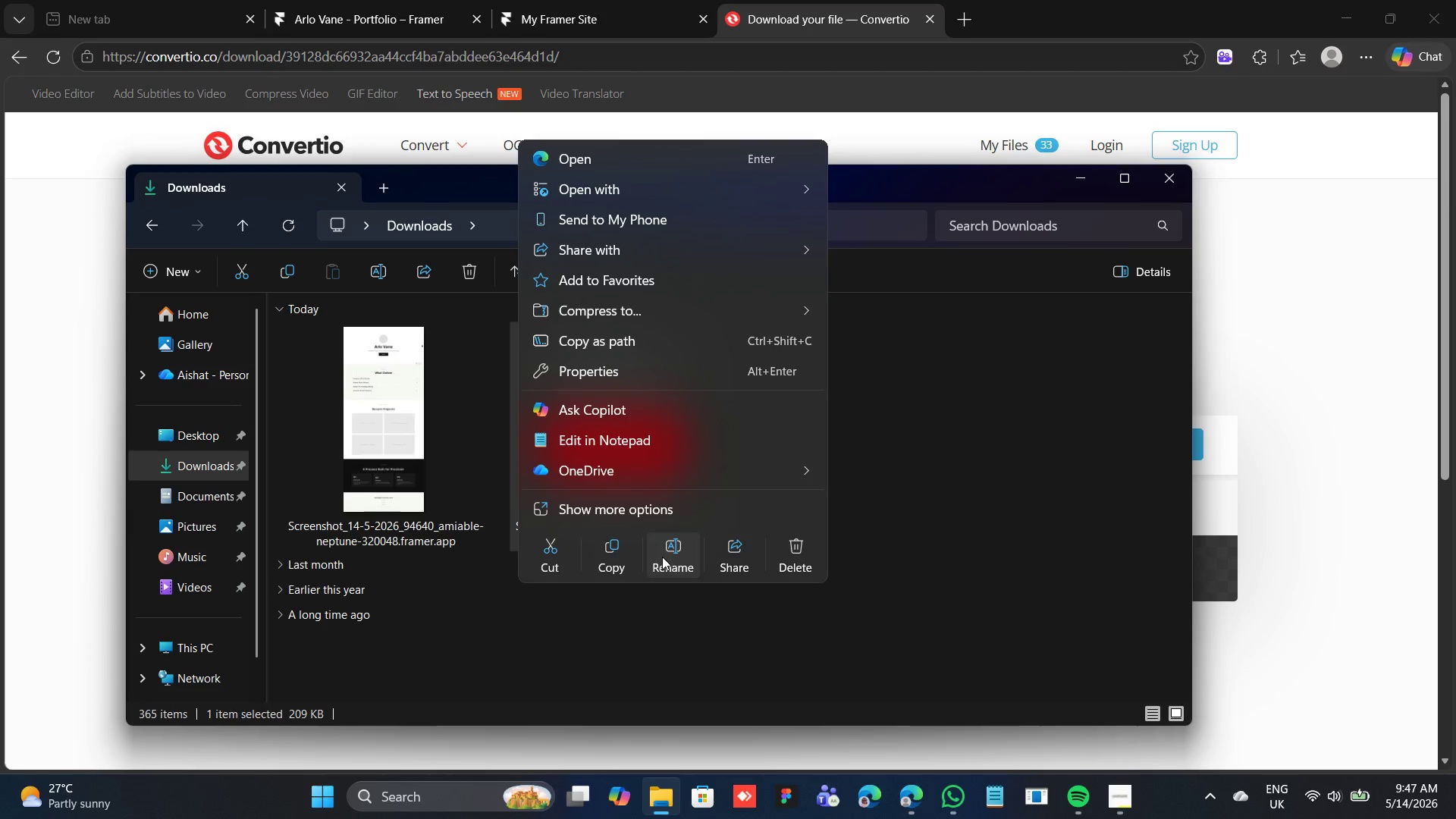 
left_click([664, 555])